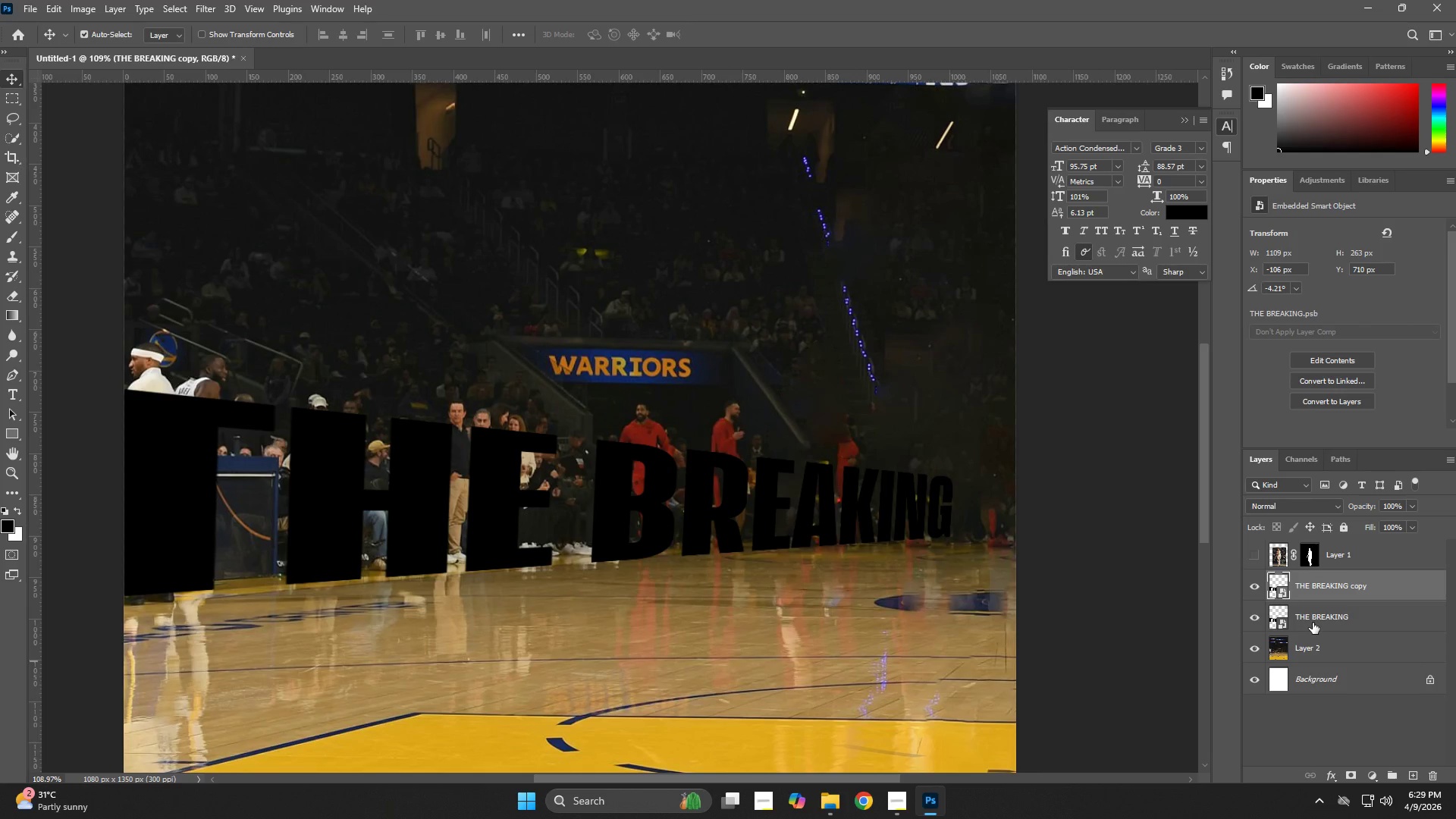 
left_click([1313, 623])
 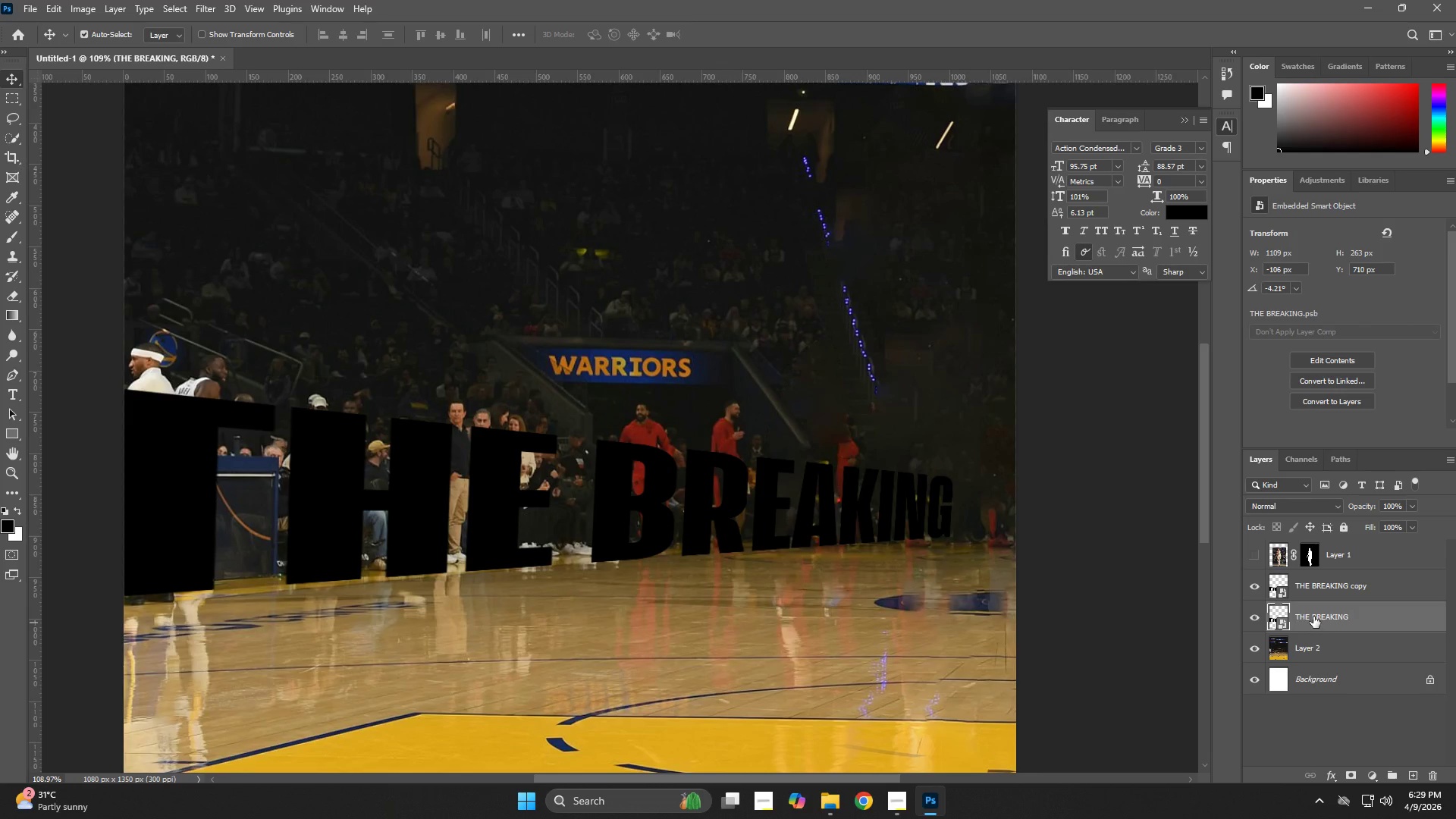 
key(Control+T)
 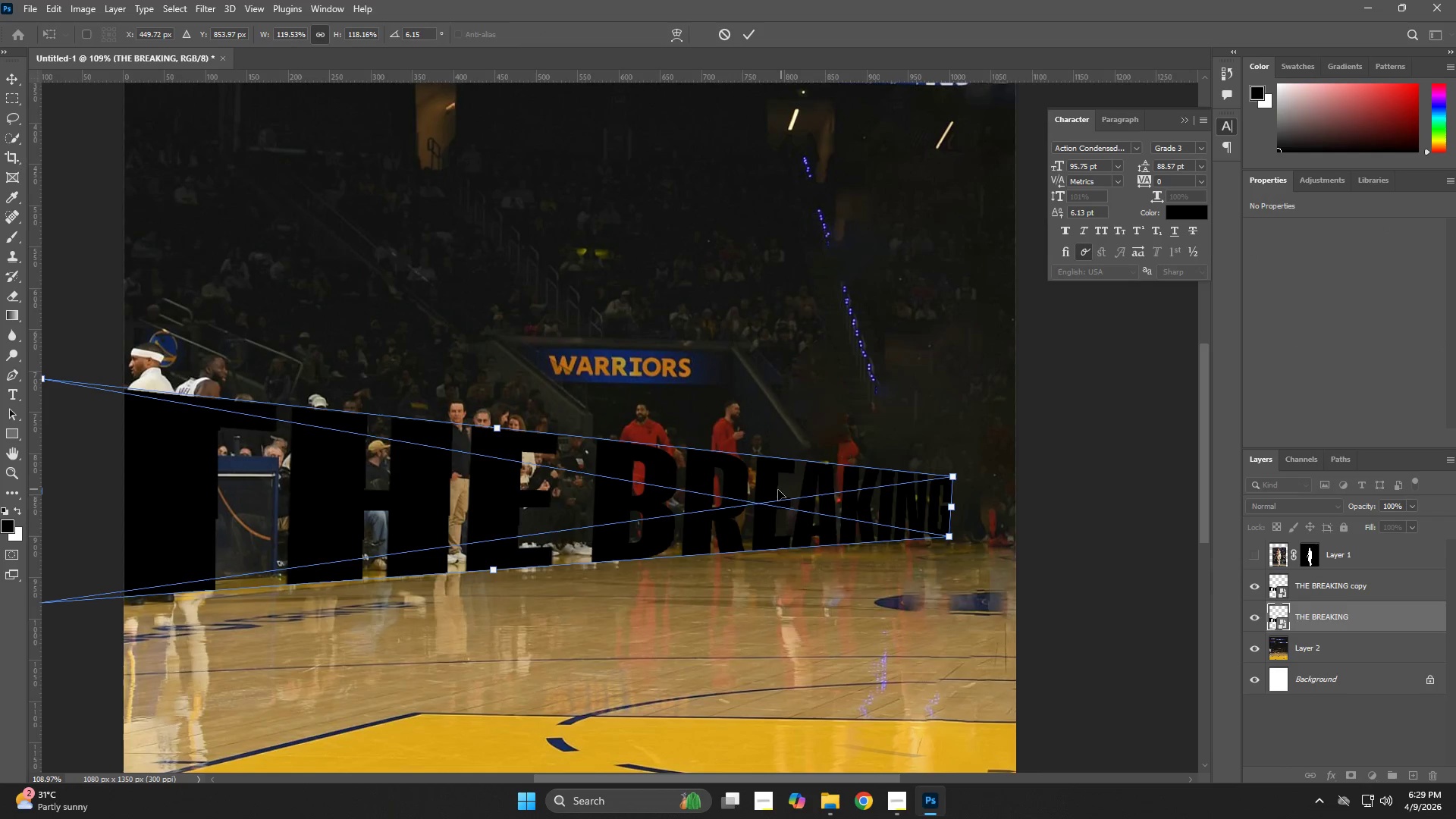 
right_click([778, 490])
 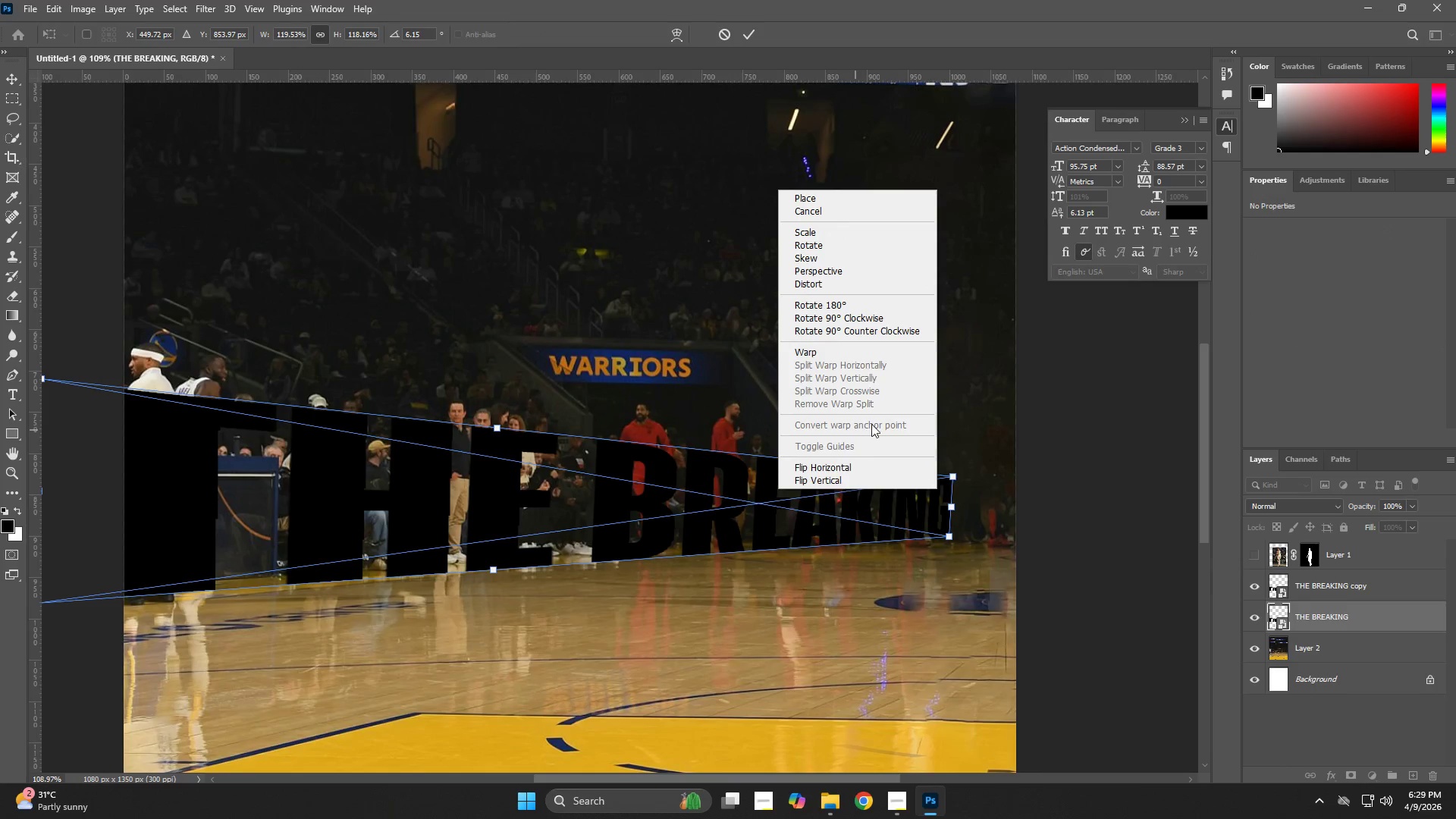 
left_click([852, 485])
 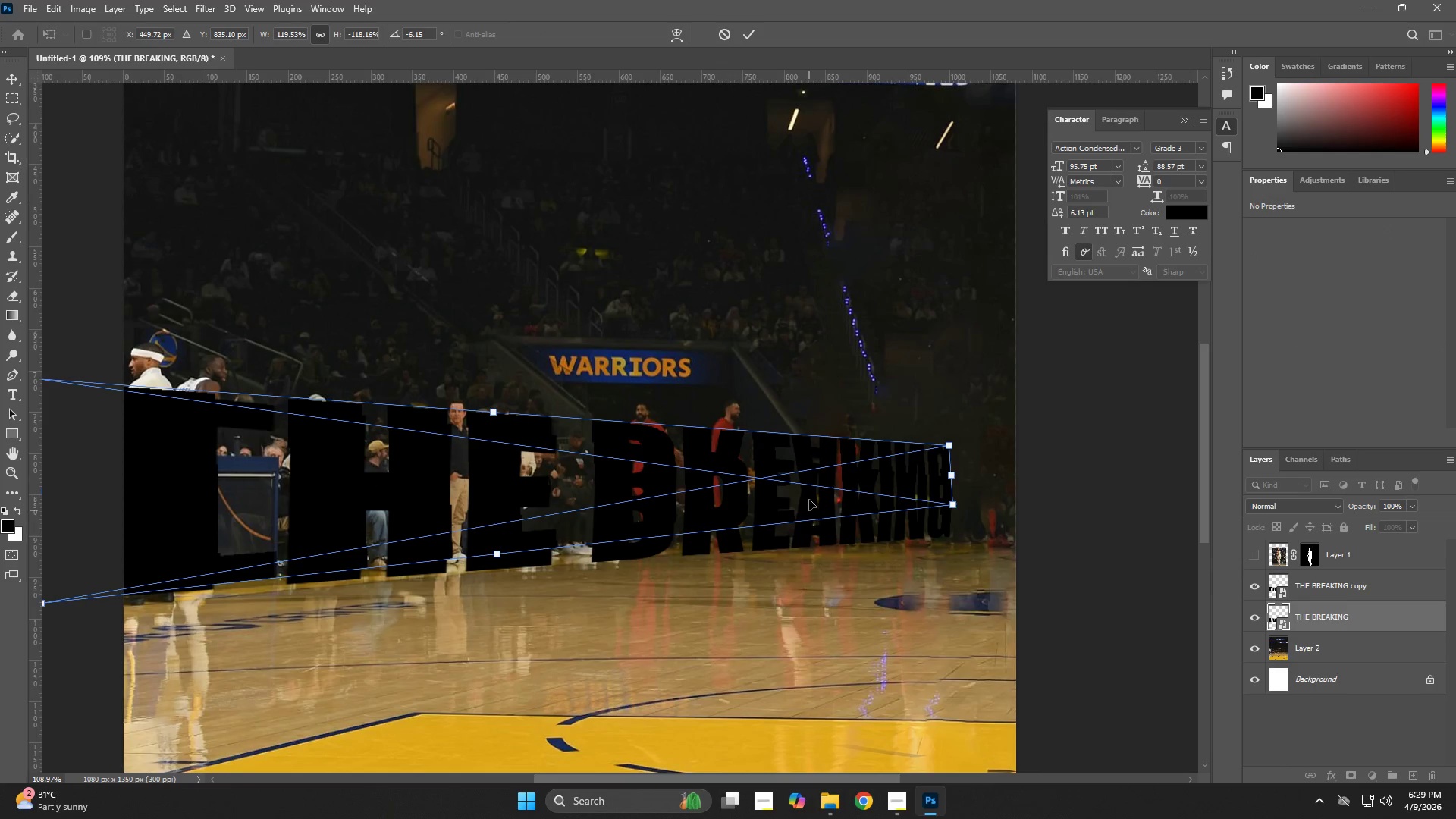 
left_click_drag(start_coordinate=[808, 492], to_coordinate=[803, 698])
 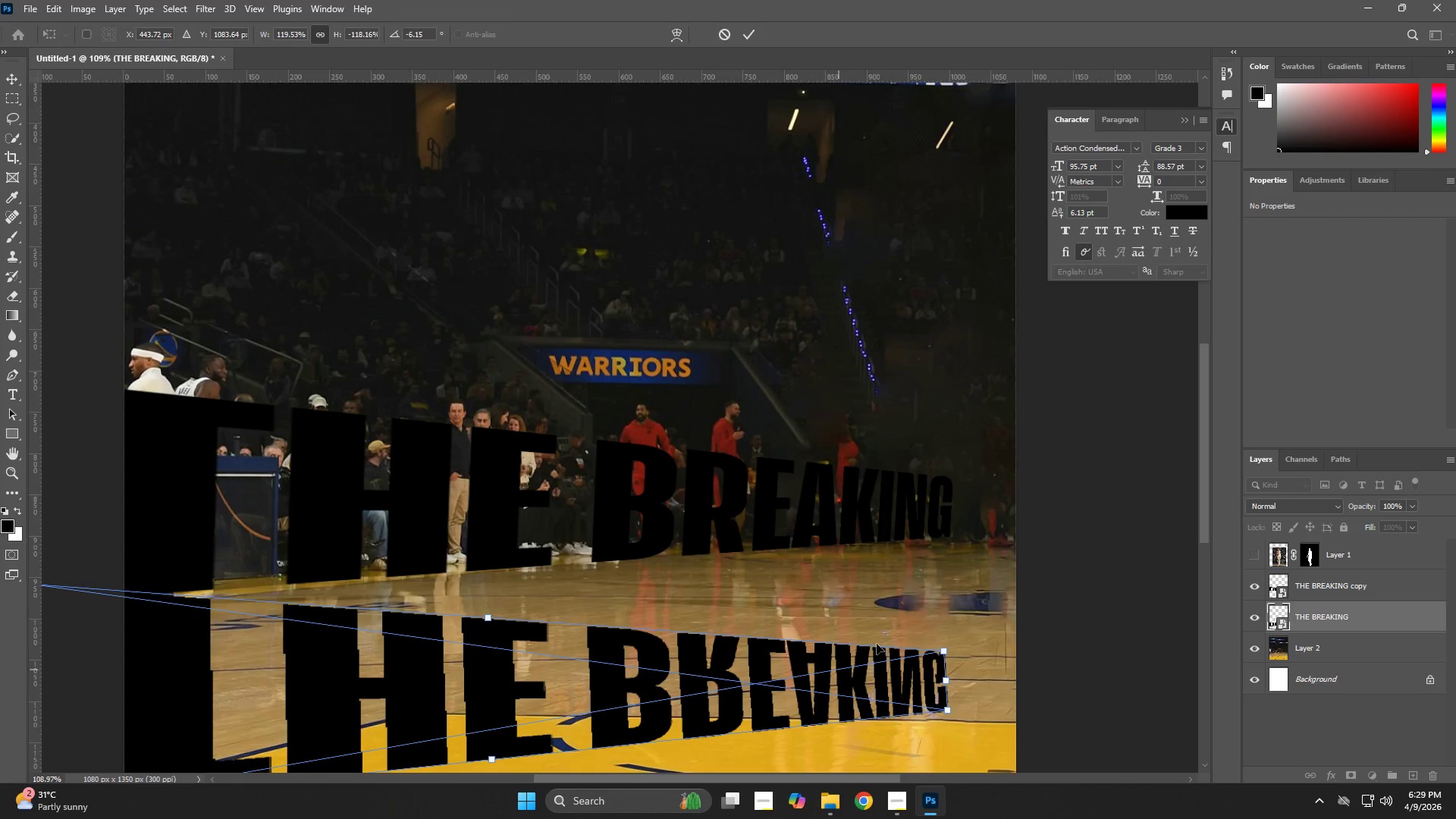 
key(Control+T)
 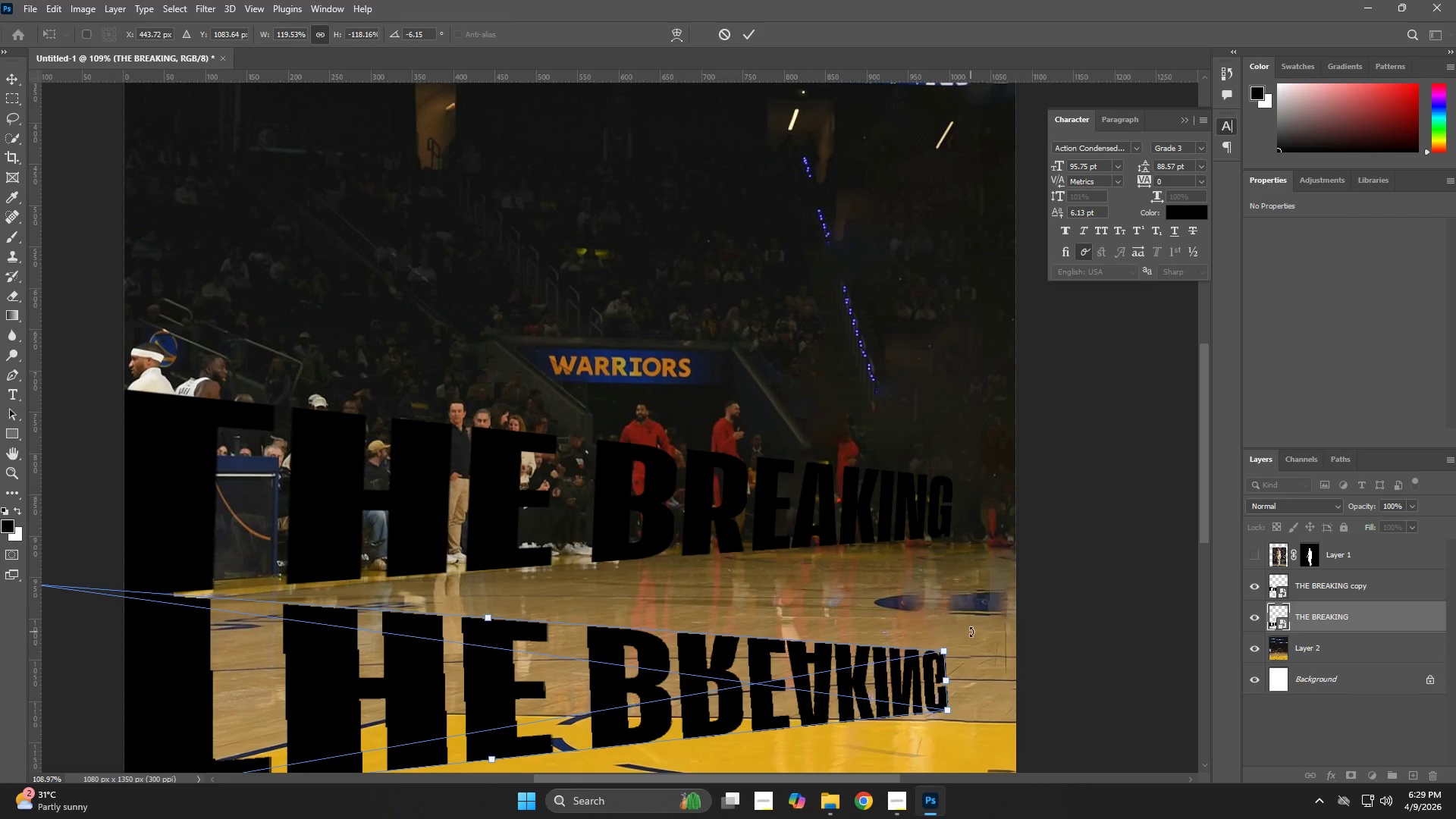 
left_click_drag(start_coordinate=[971, 629], to_coordinate=[965, 522])
 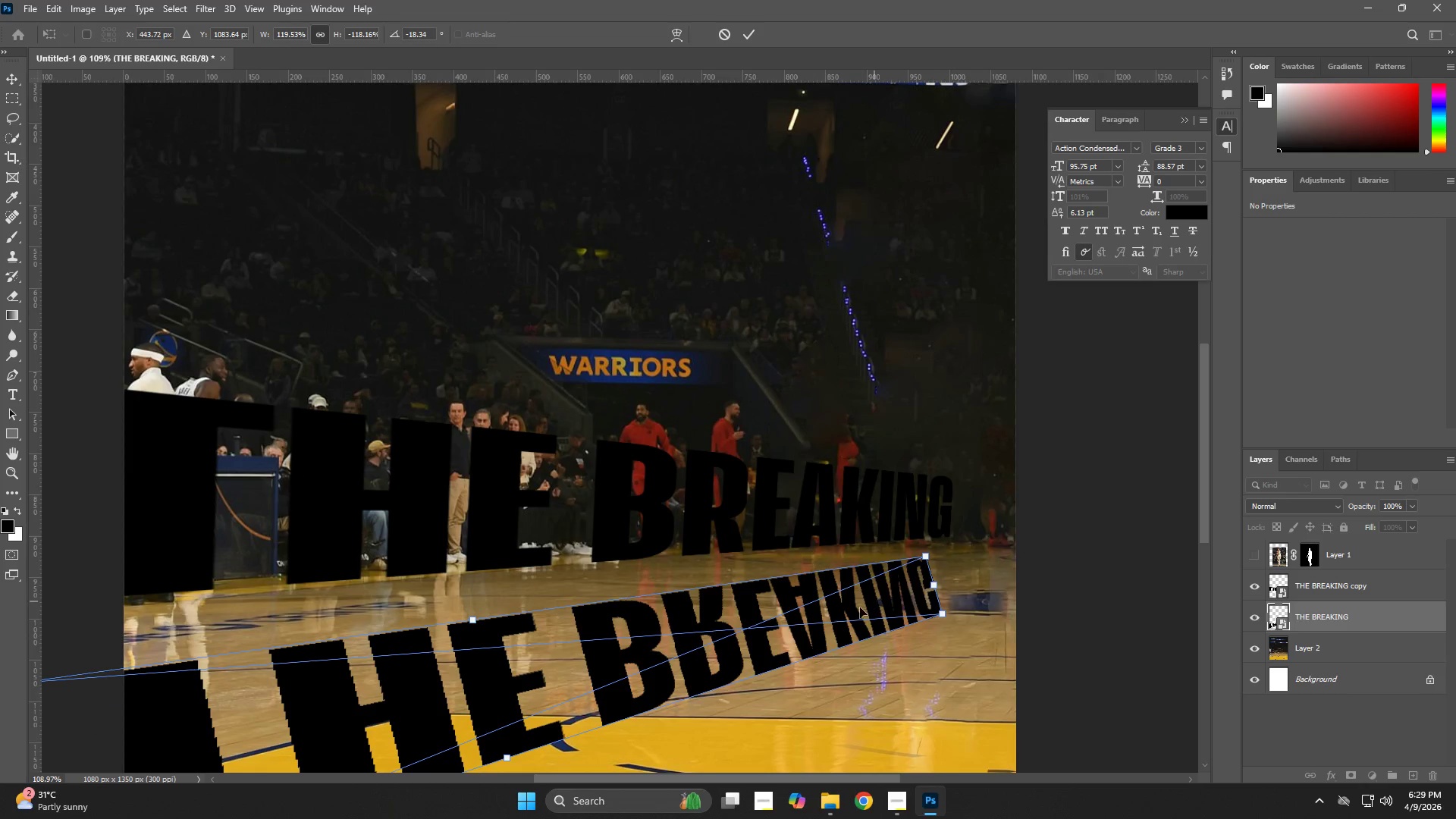 
left_click_drag(start_coordinate=[860, 607], to_coordinate=[890, 582])
 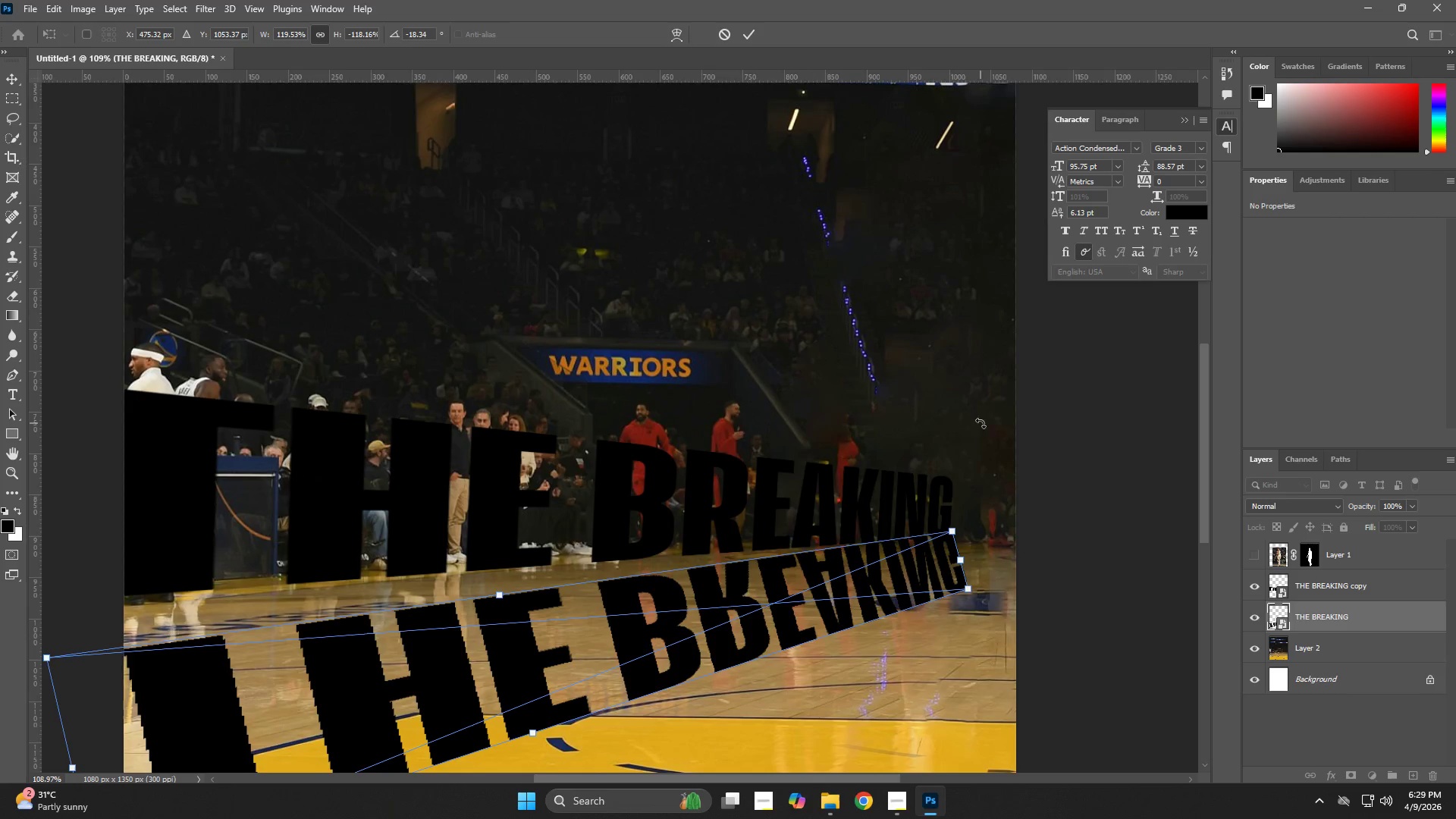 
left_click_drag(start_coordinate=[981, 423], to_coordinate=[995, 444])
 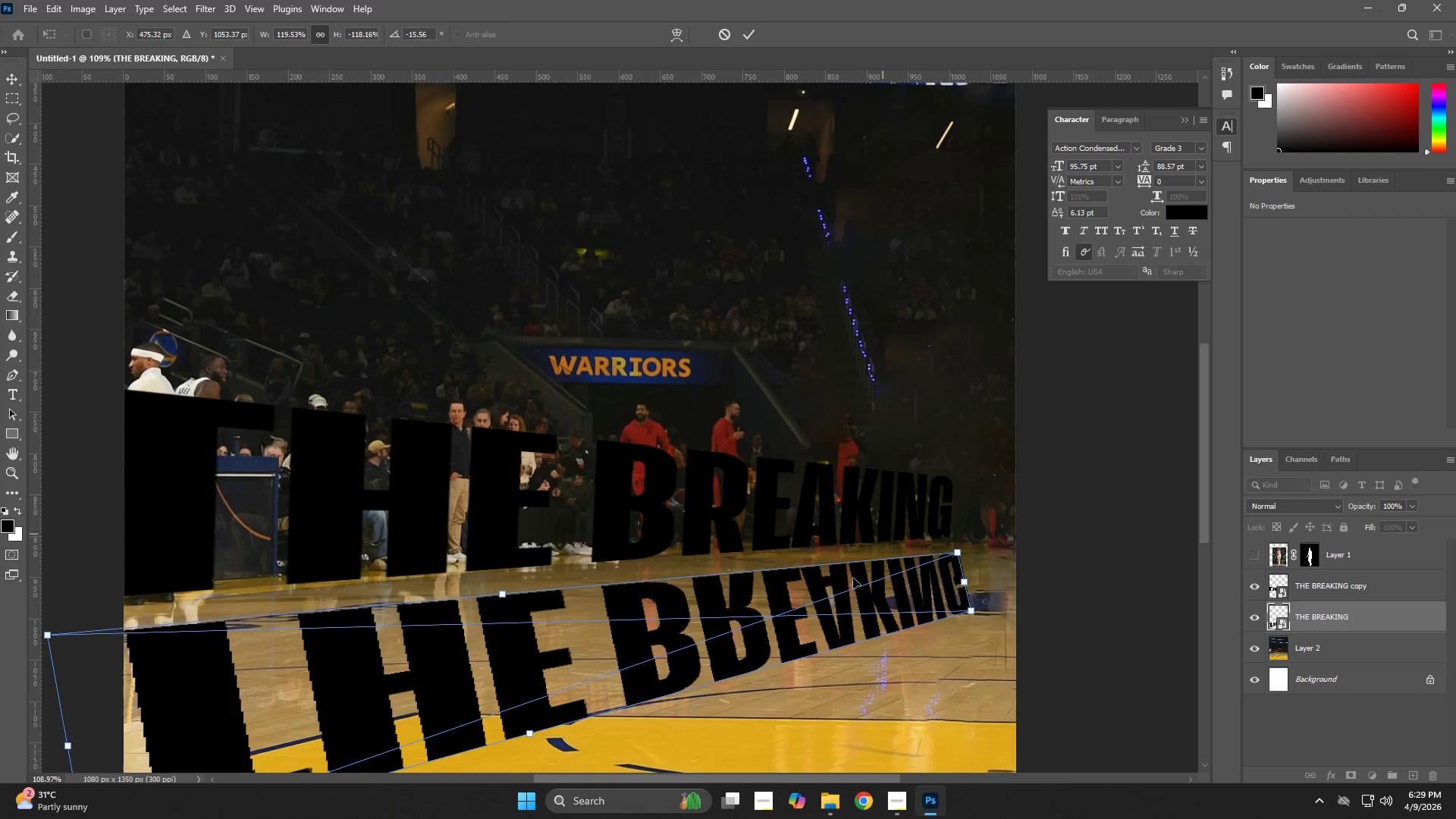 
left_click_drag(start_coordinate=[851, 582], to_coordinate=[839, 562])
 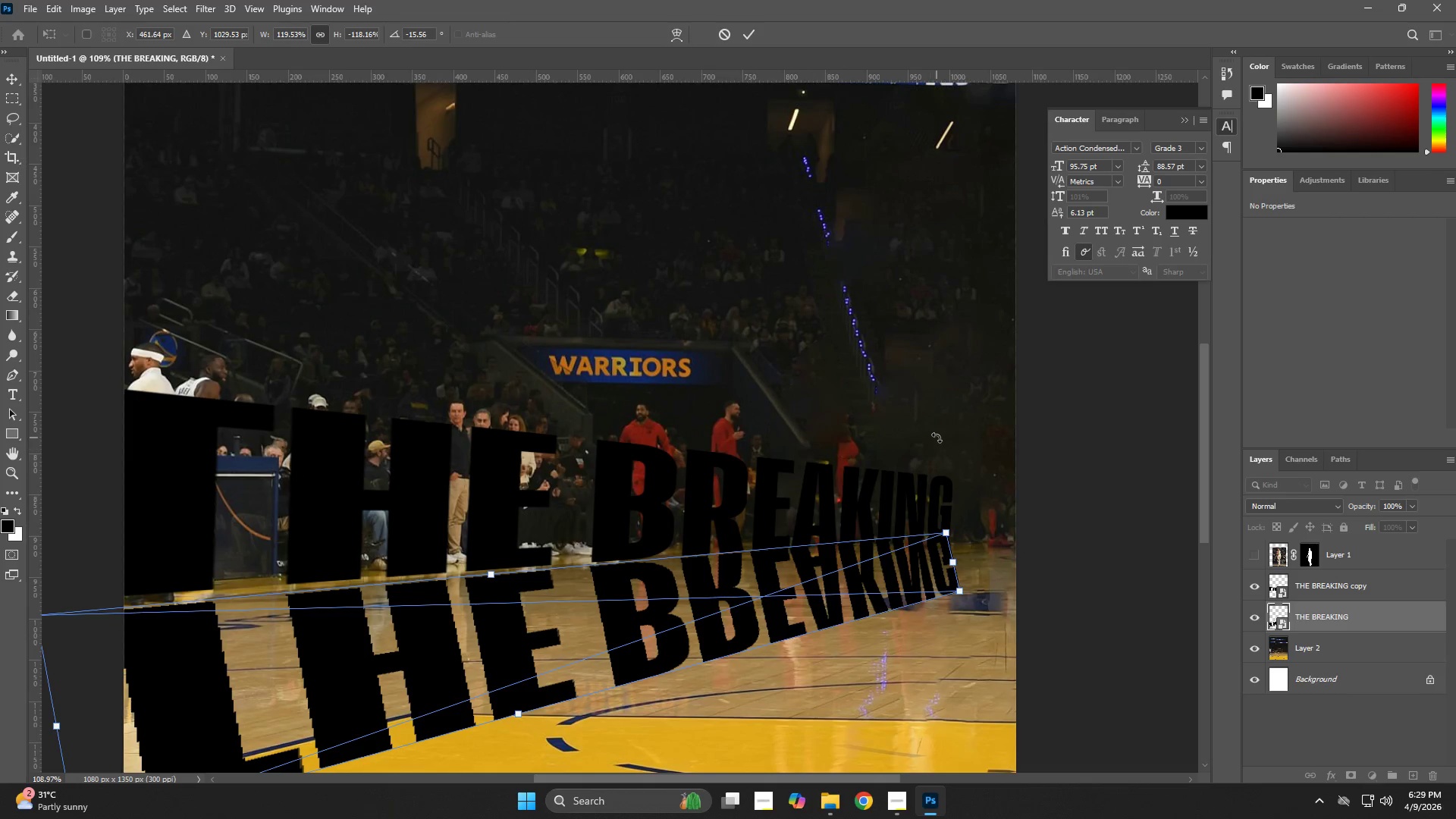 
left_click_drag(start_coordinate=[938, 438], to_coordinate=[944, 445])
 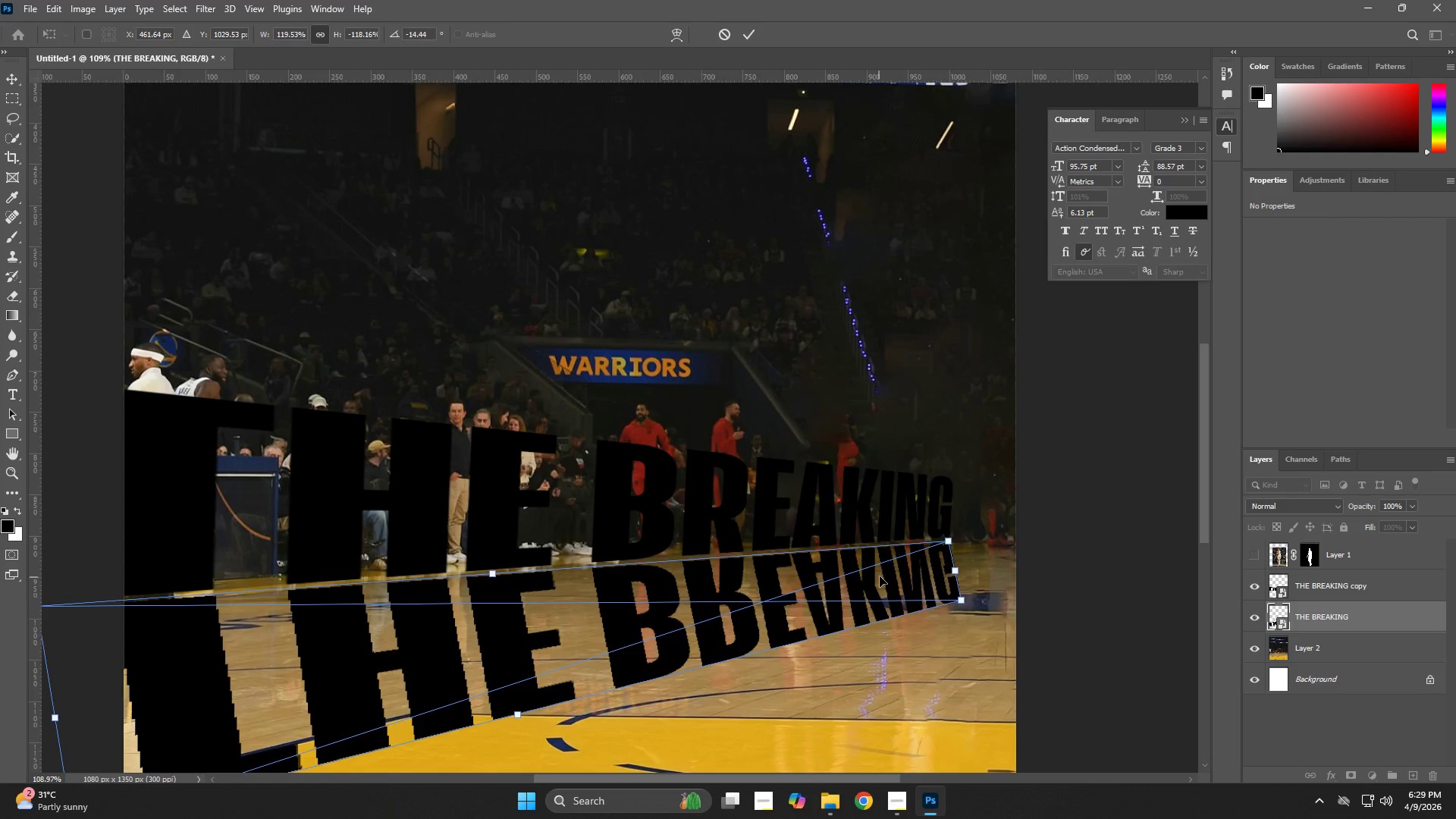 
key(NumpadEnter)
 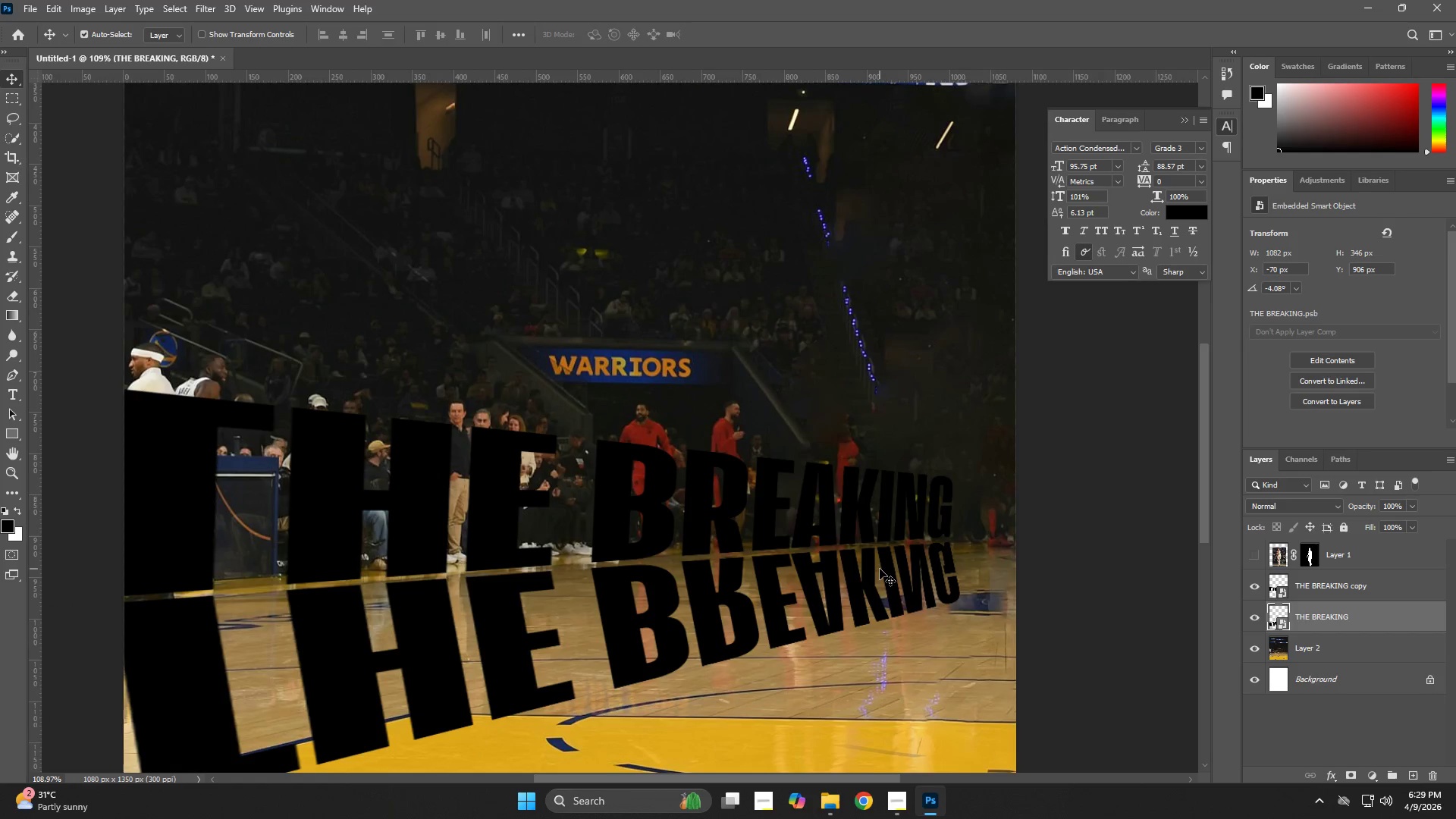 
key(V)
 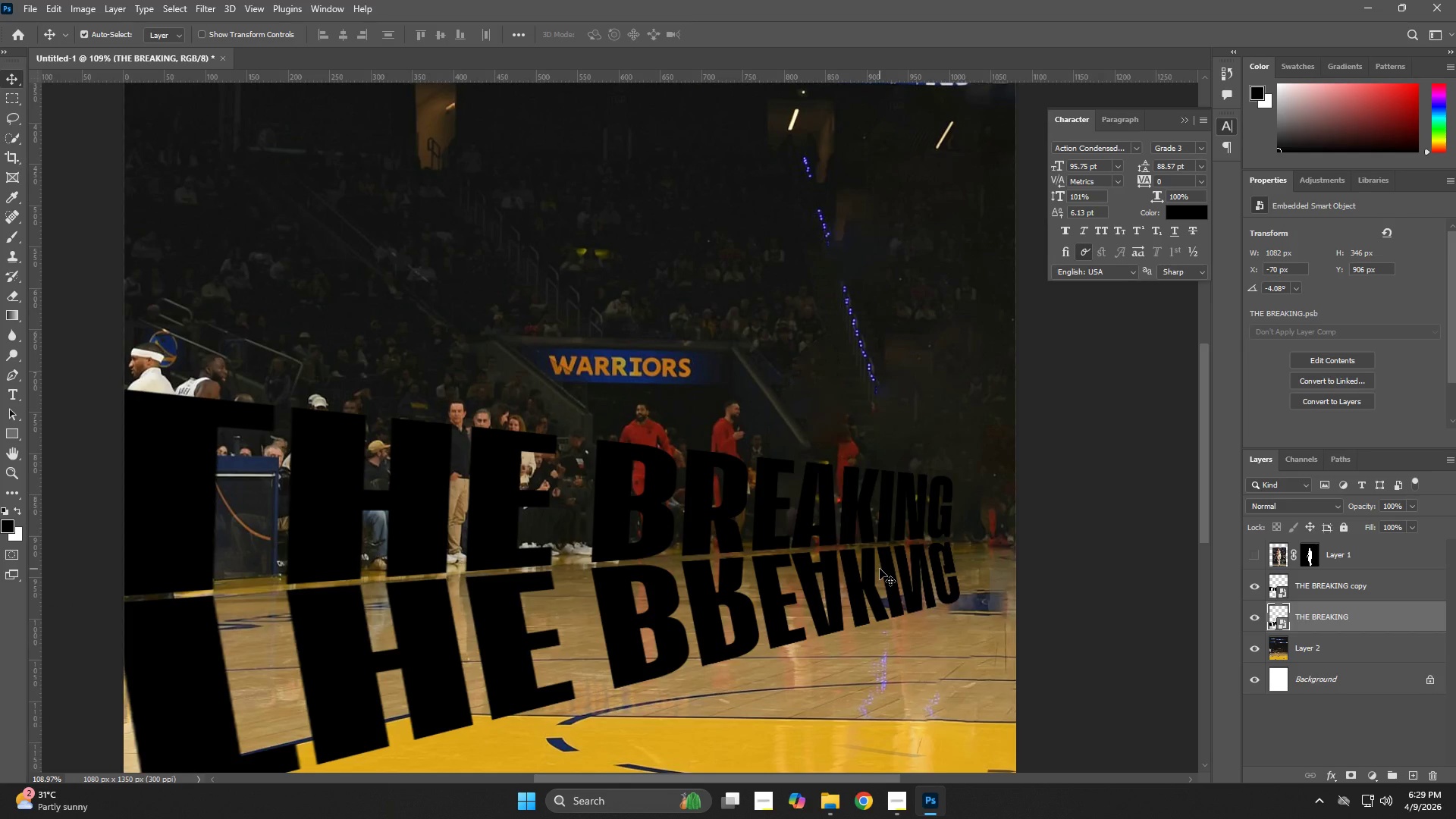 
key(ArrowUp)
 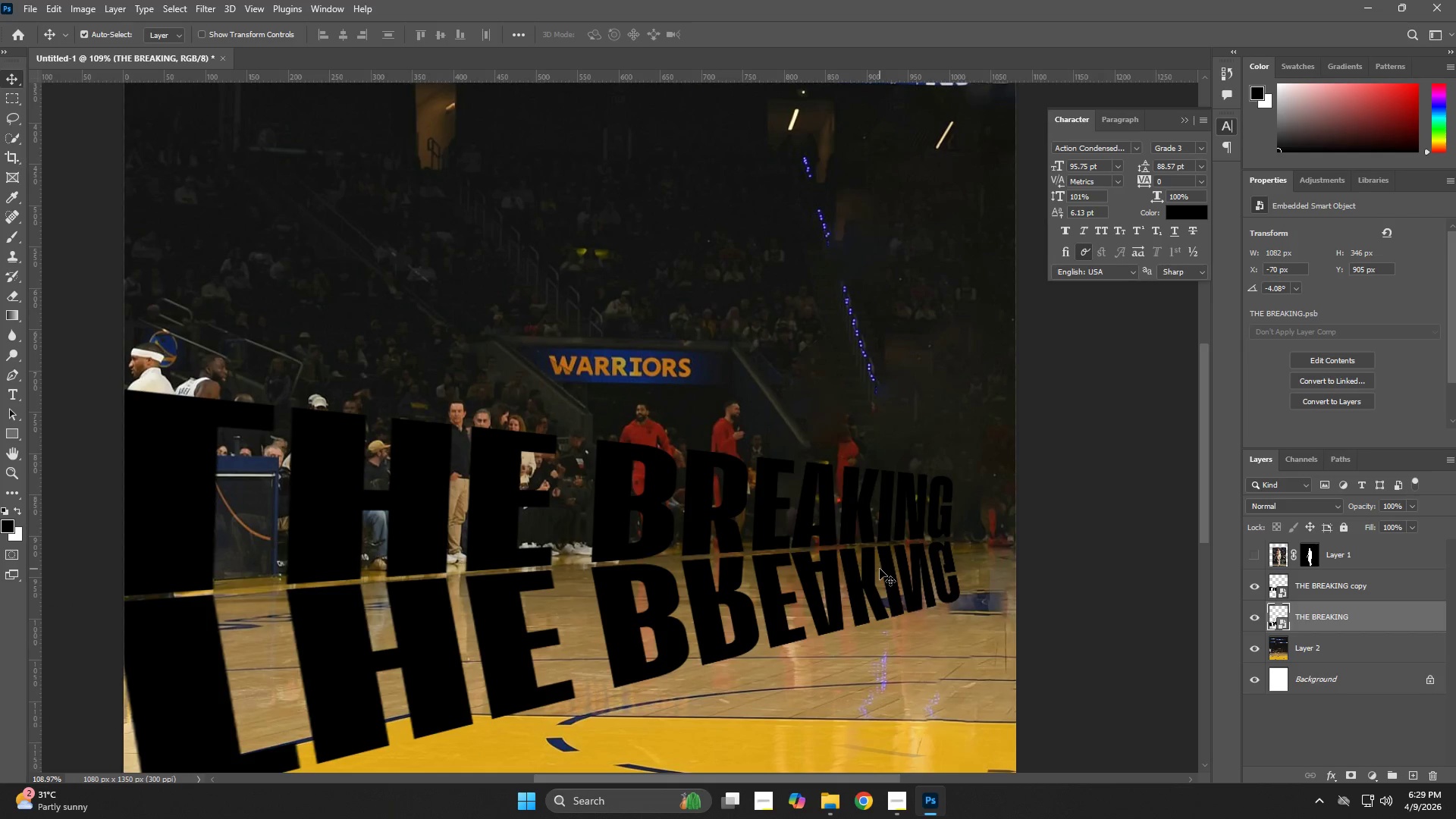 
key(ArrowUp)
 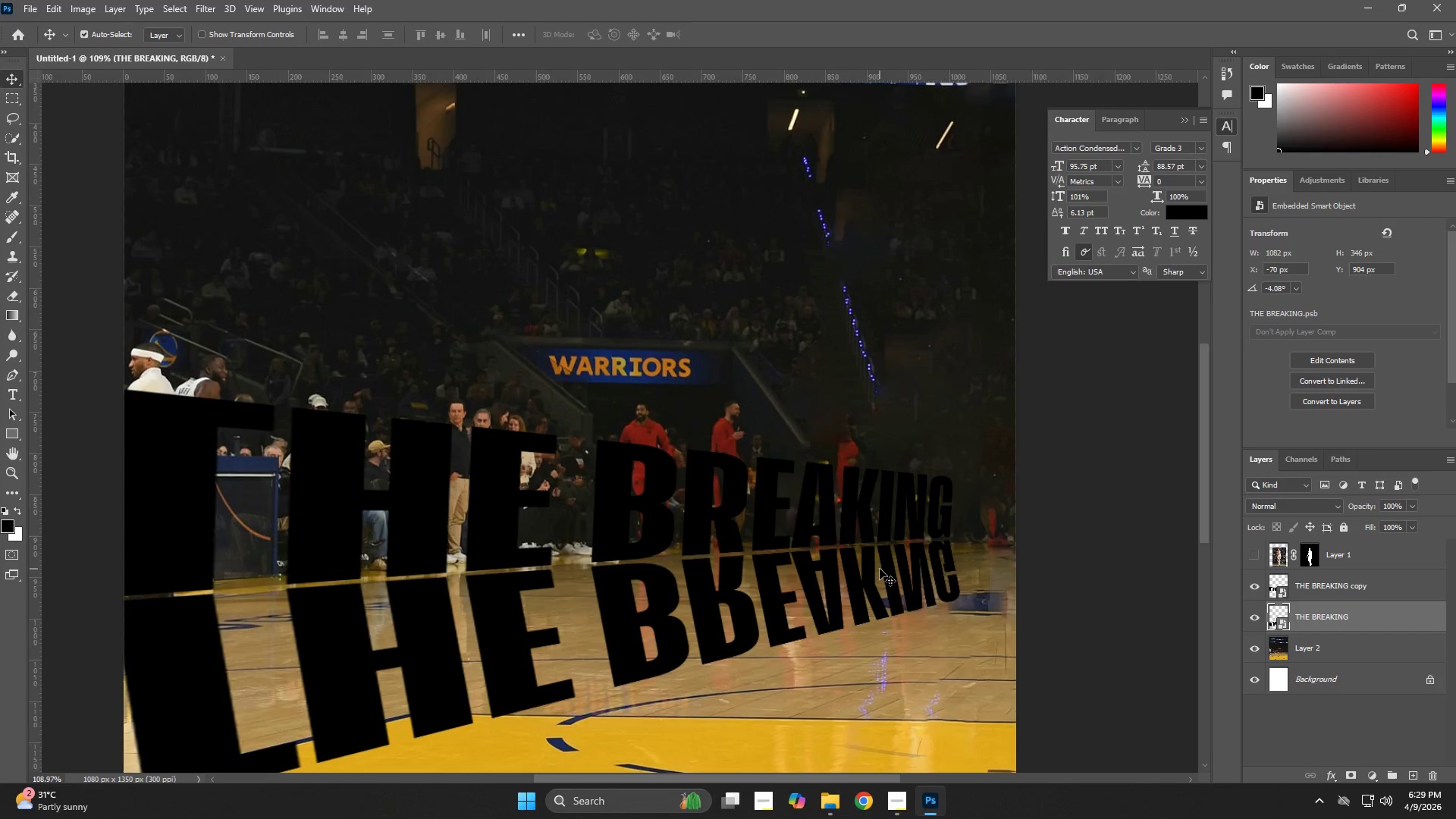 
key(ArrowUp)
 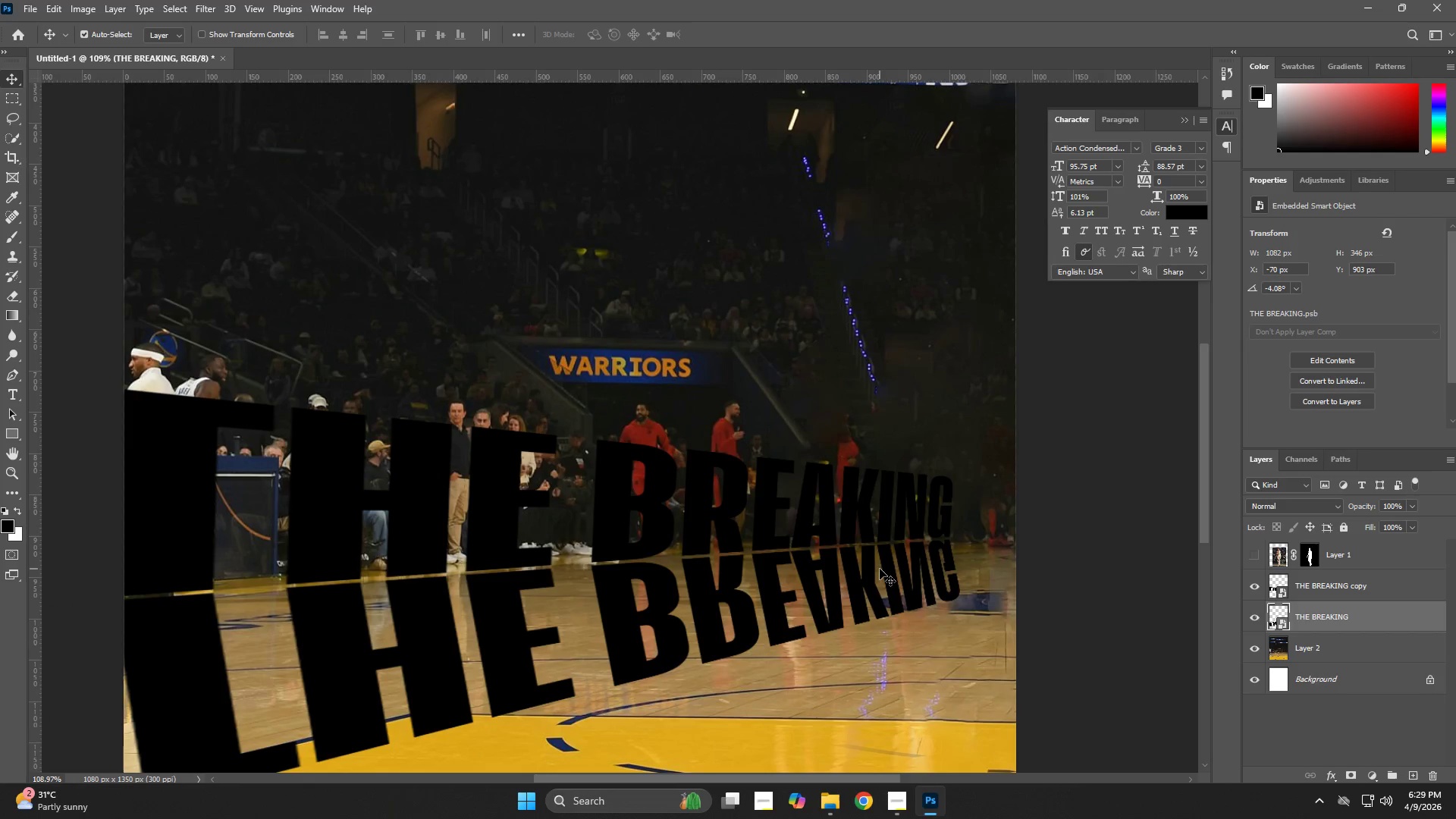 
key(ArrowUp)
 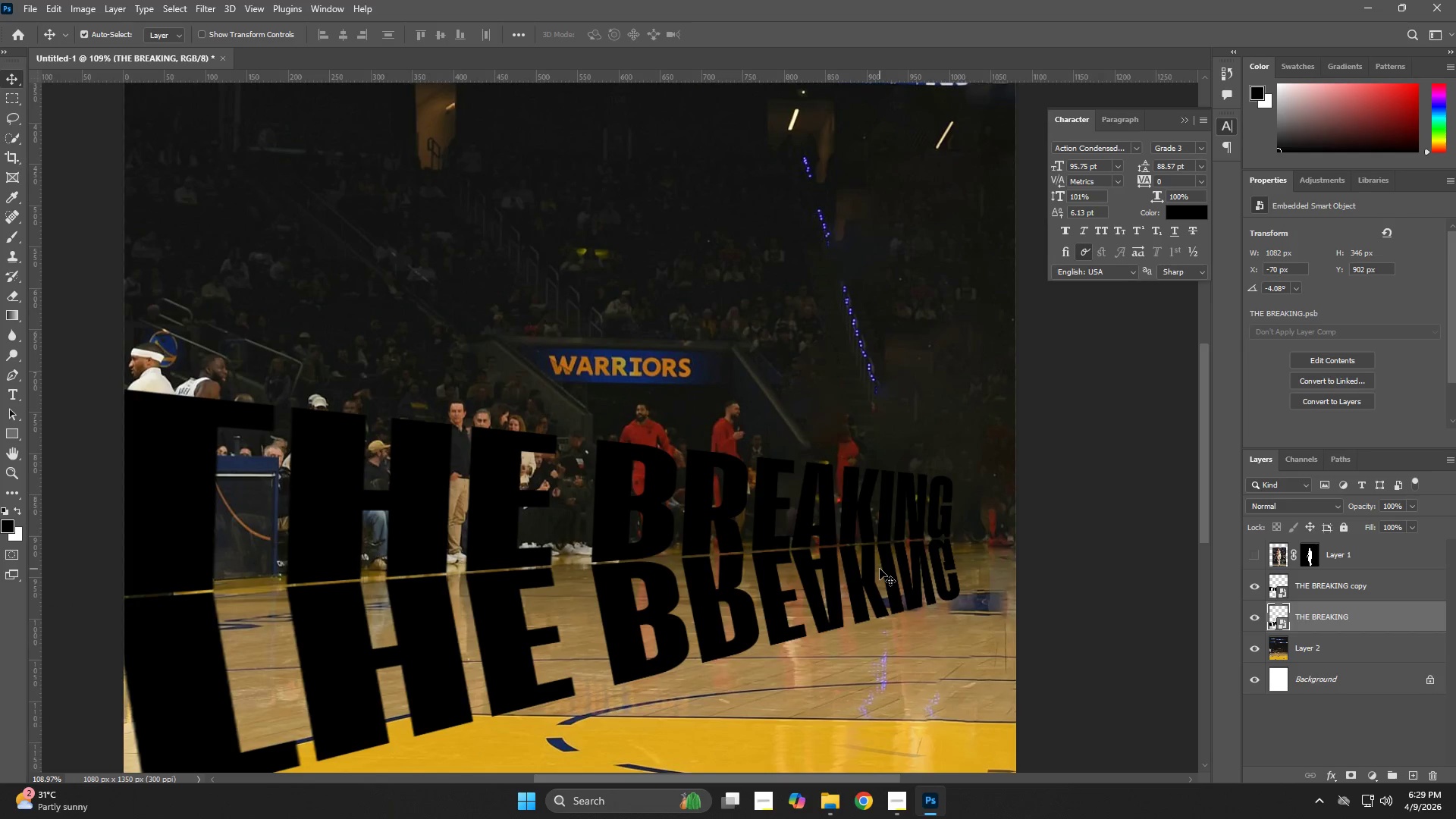 
key(ArrowUp)
 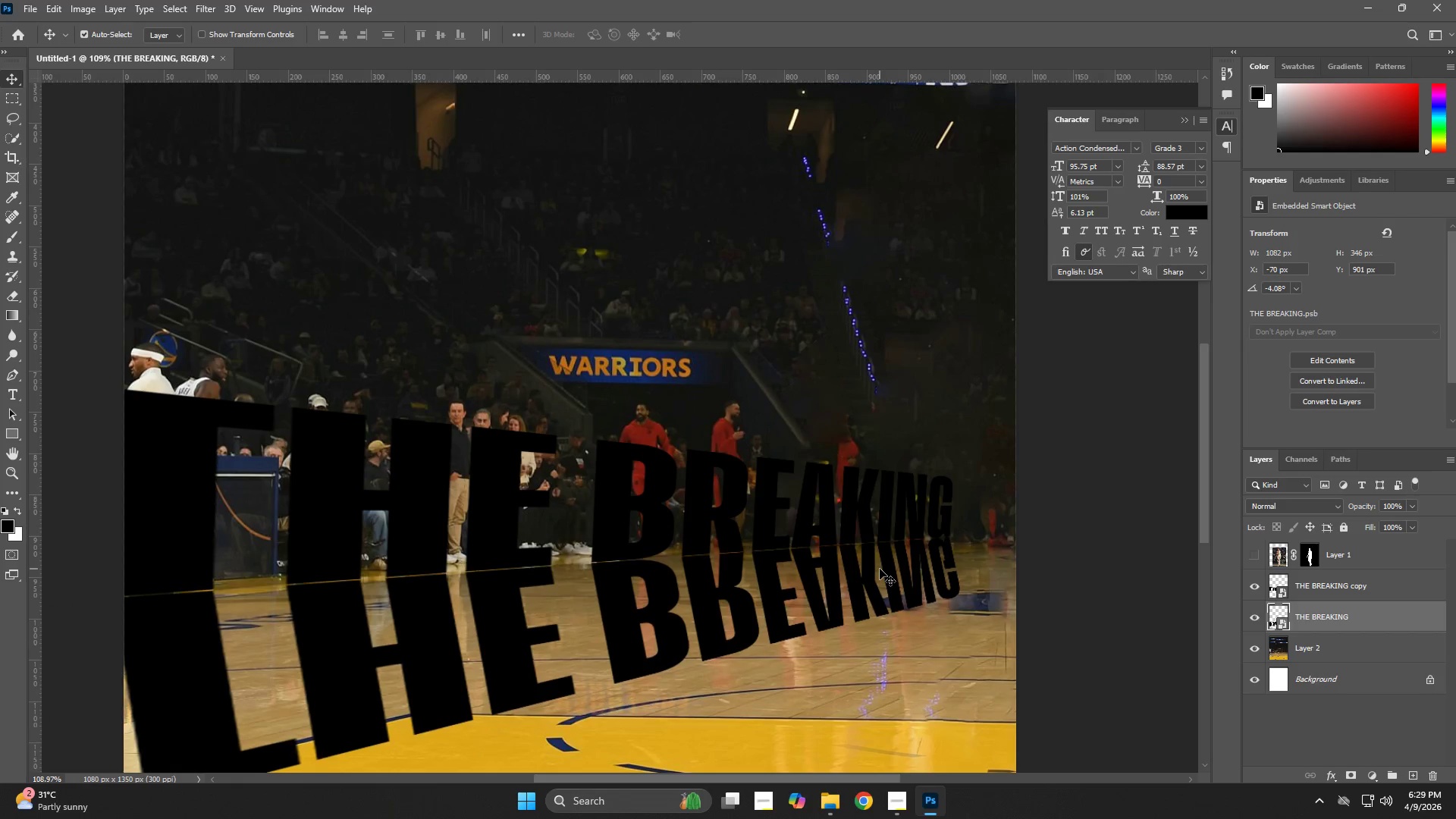 
key(ArrowUp)
 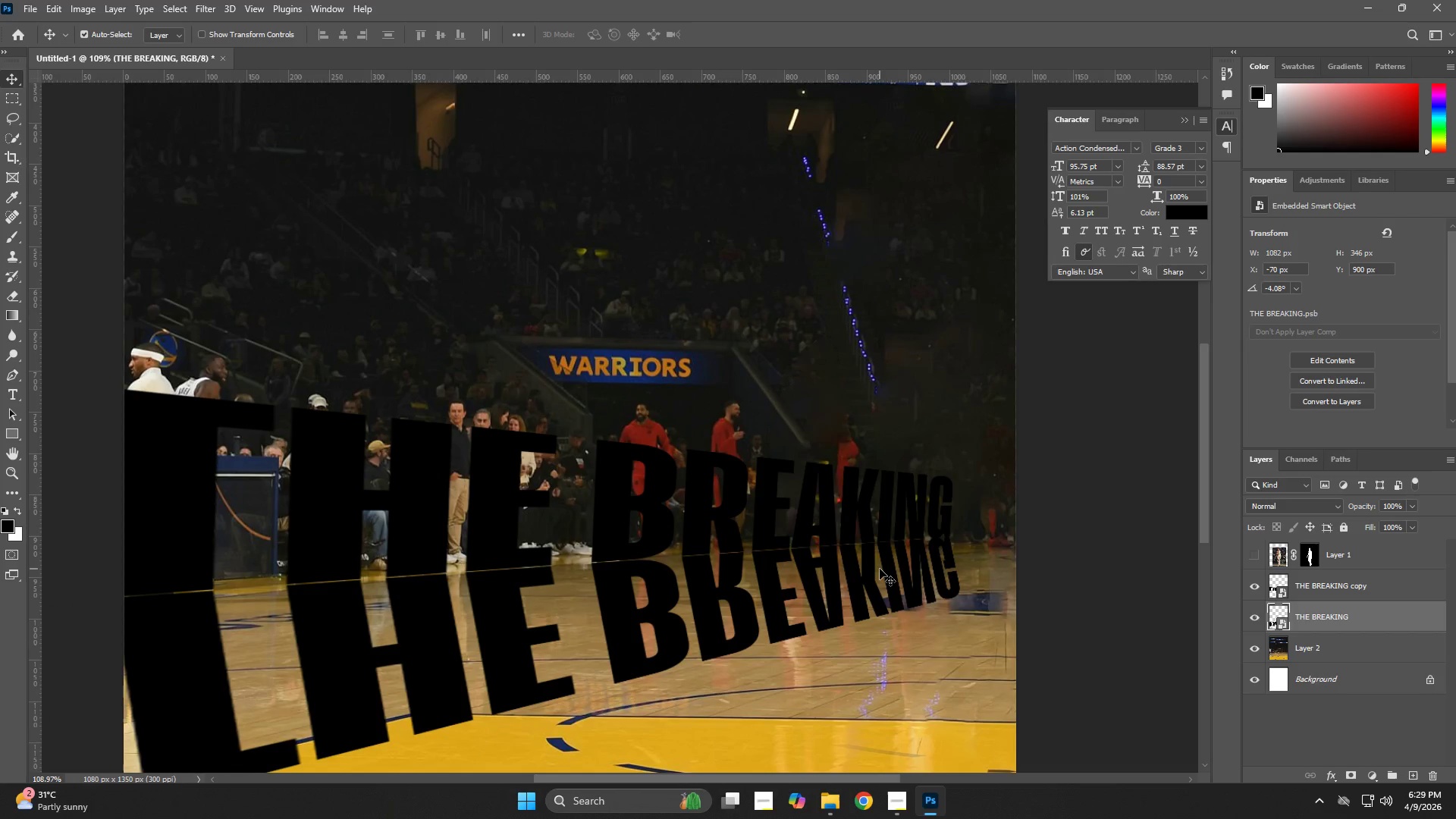 
key(Control+T)
 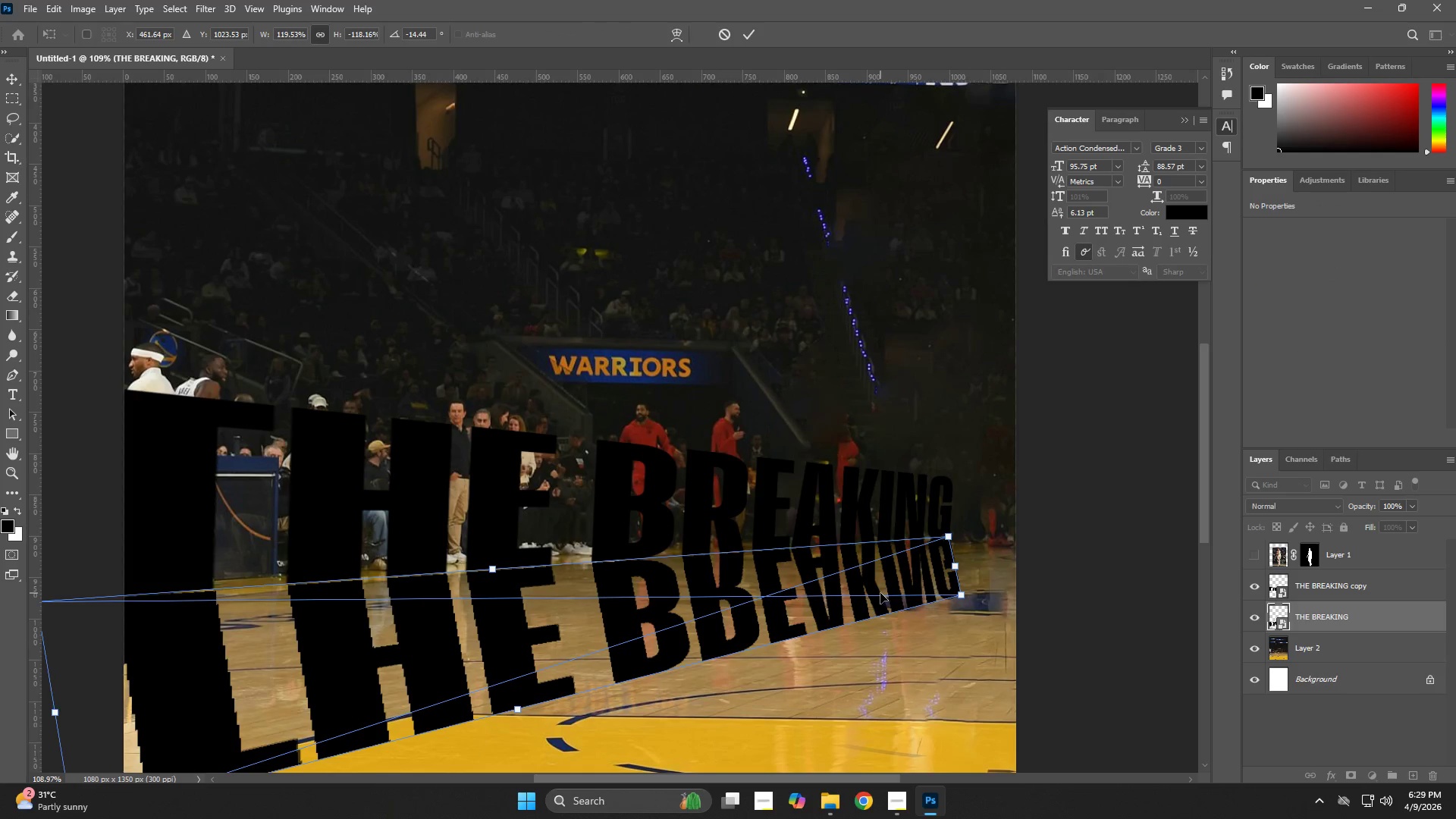 
right_click([880, 593])
 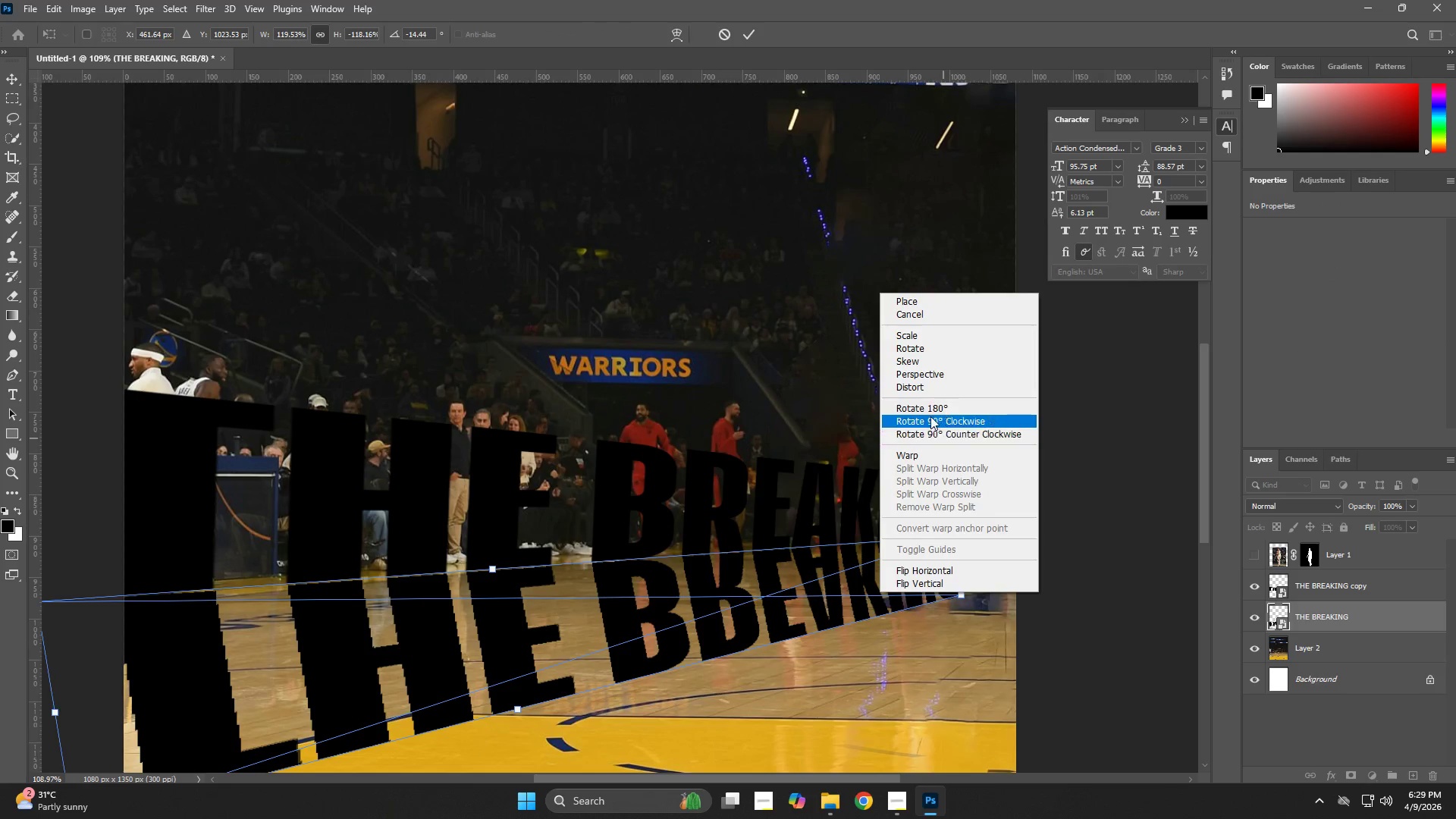 
left_click([930, 389])
 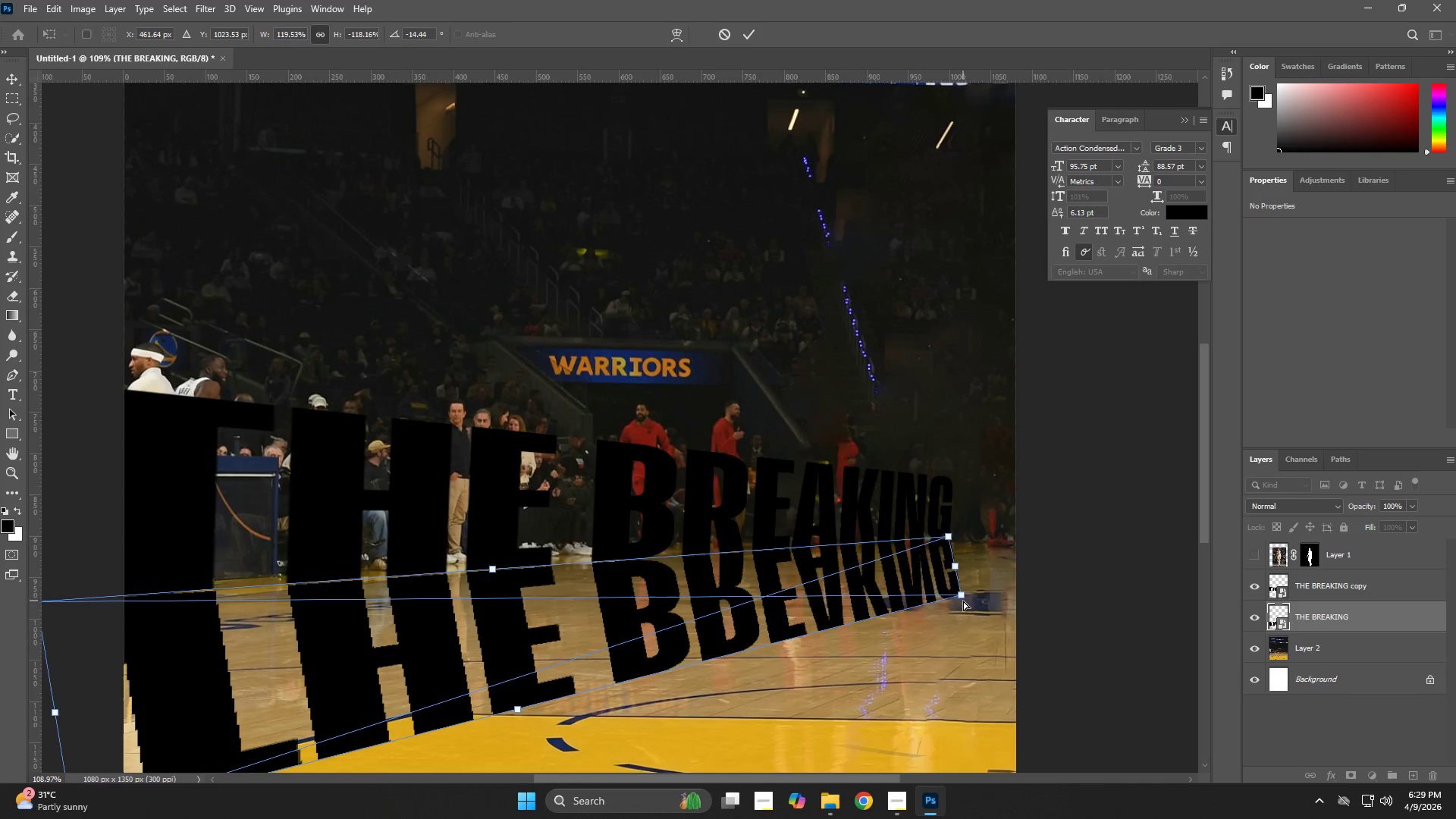 
left_click_drag(start_coordinate=[964, 596], to_coordinate=[1106, 563])
 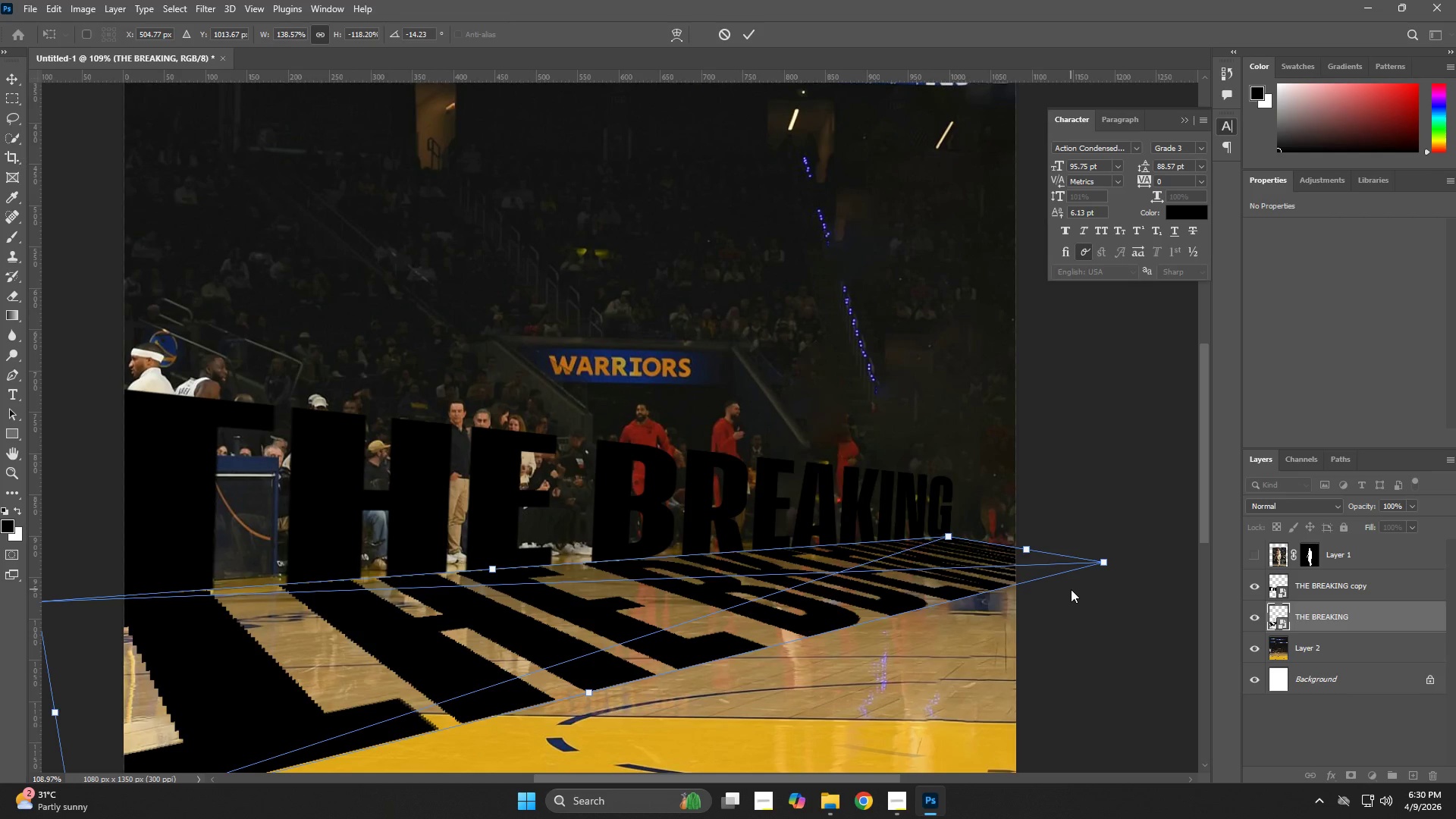 
key(NumpadEnter)
 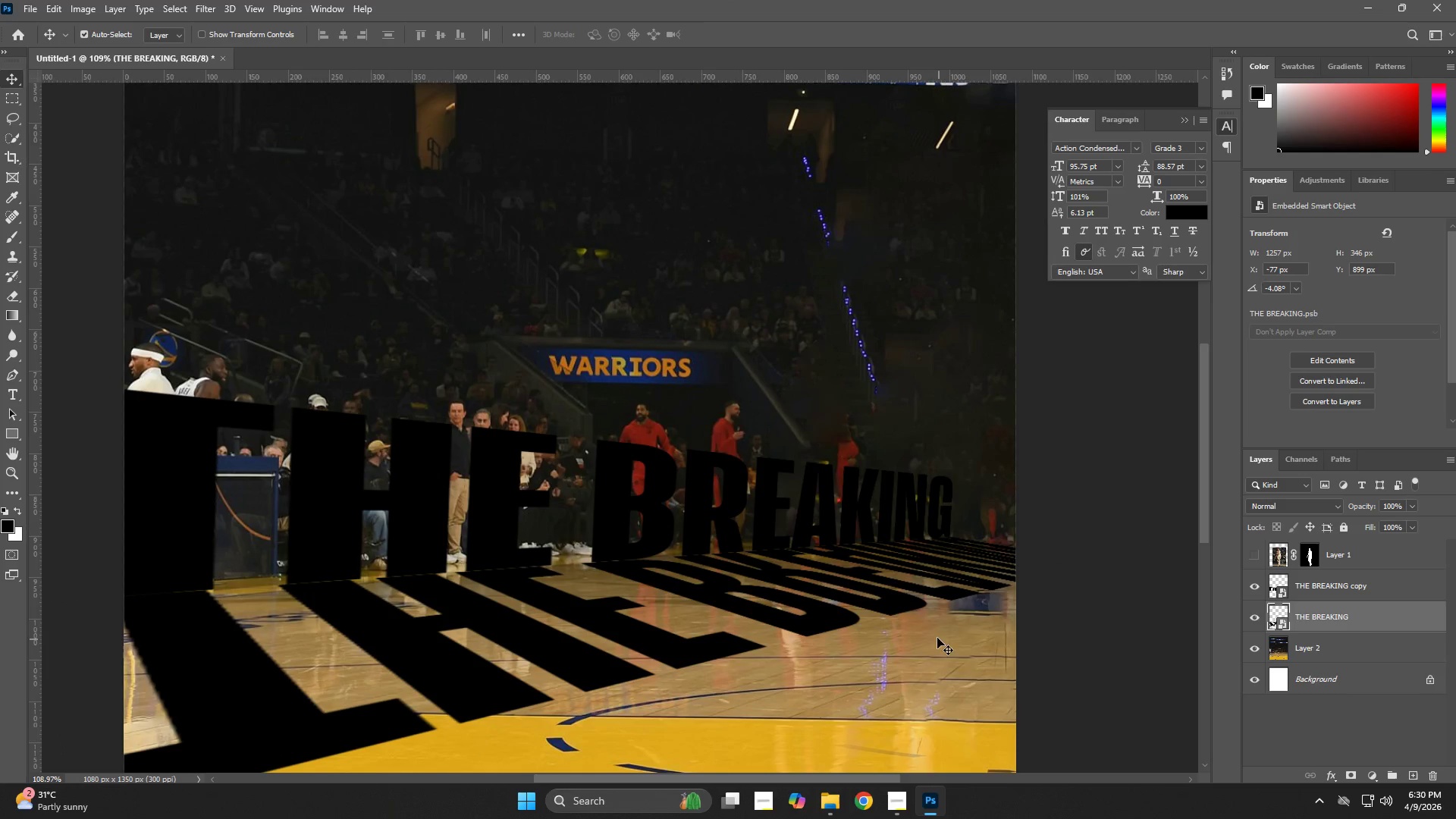 
key(V)
 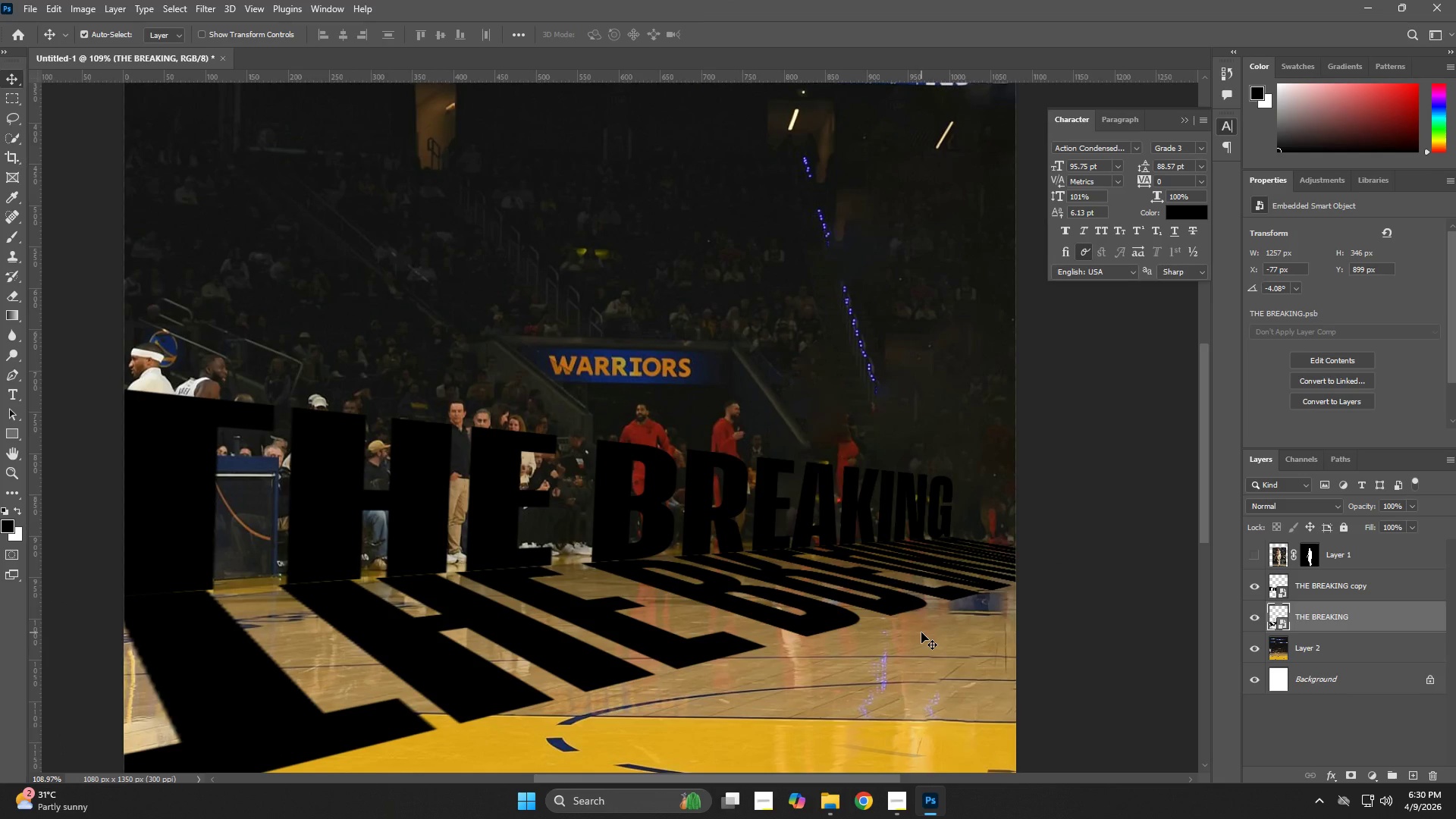 
key(ArrowRight)
 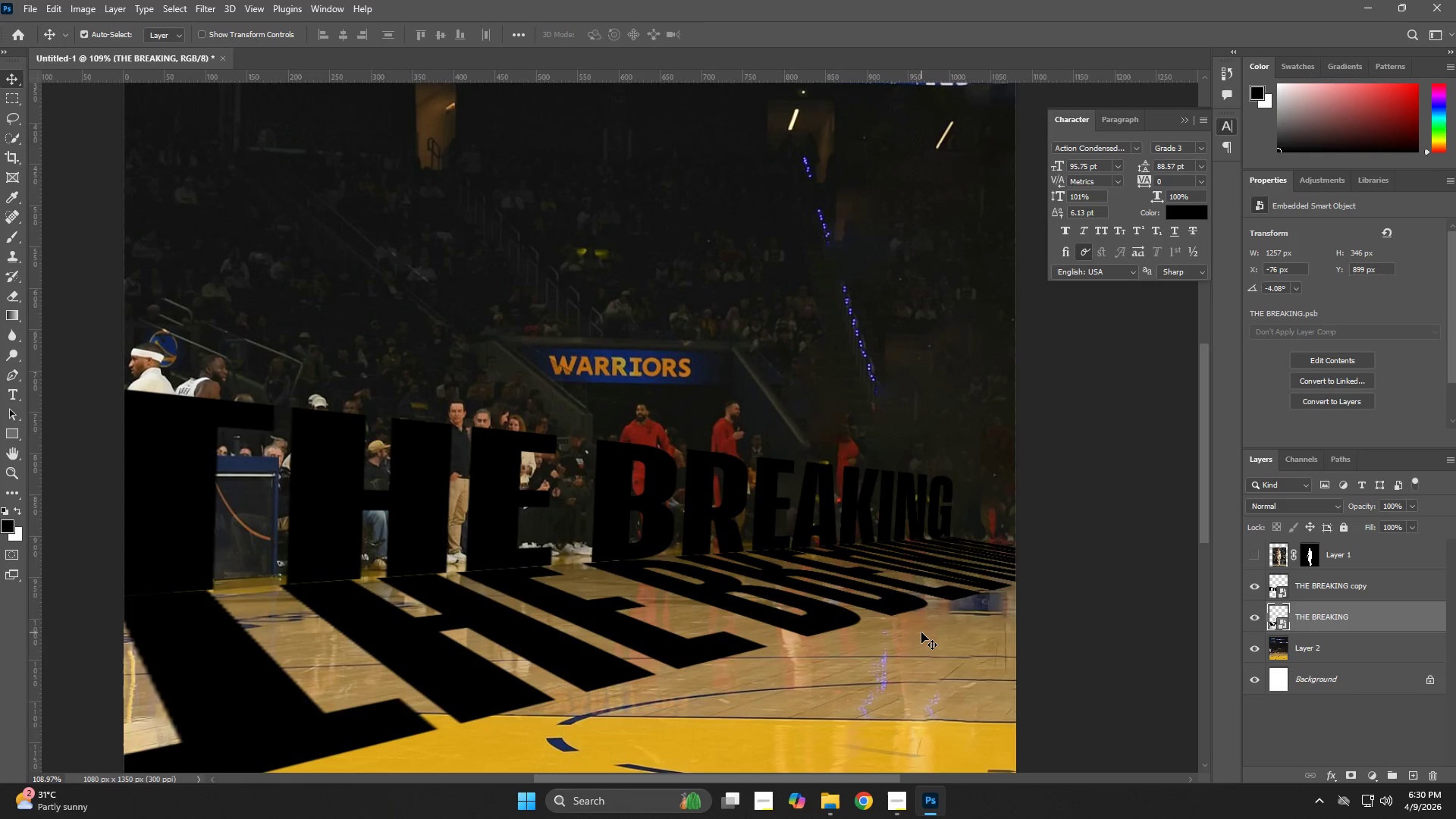 
key(ArrowRight)
 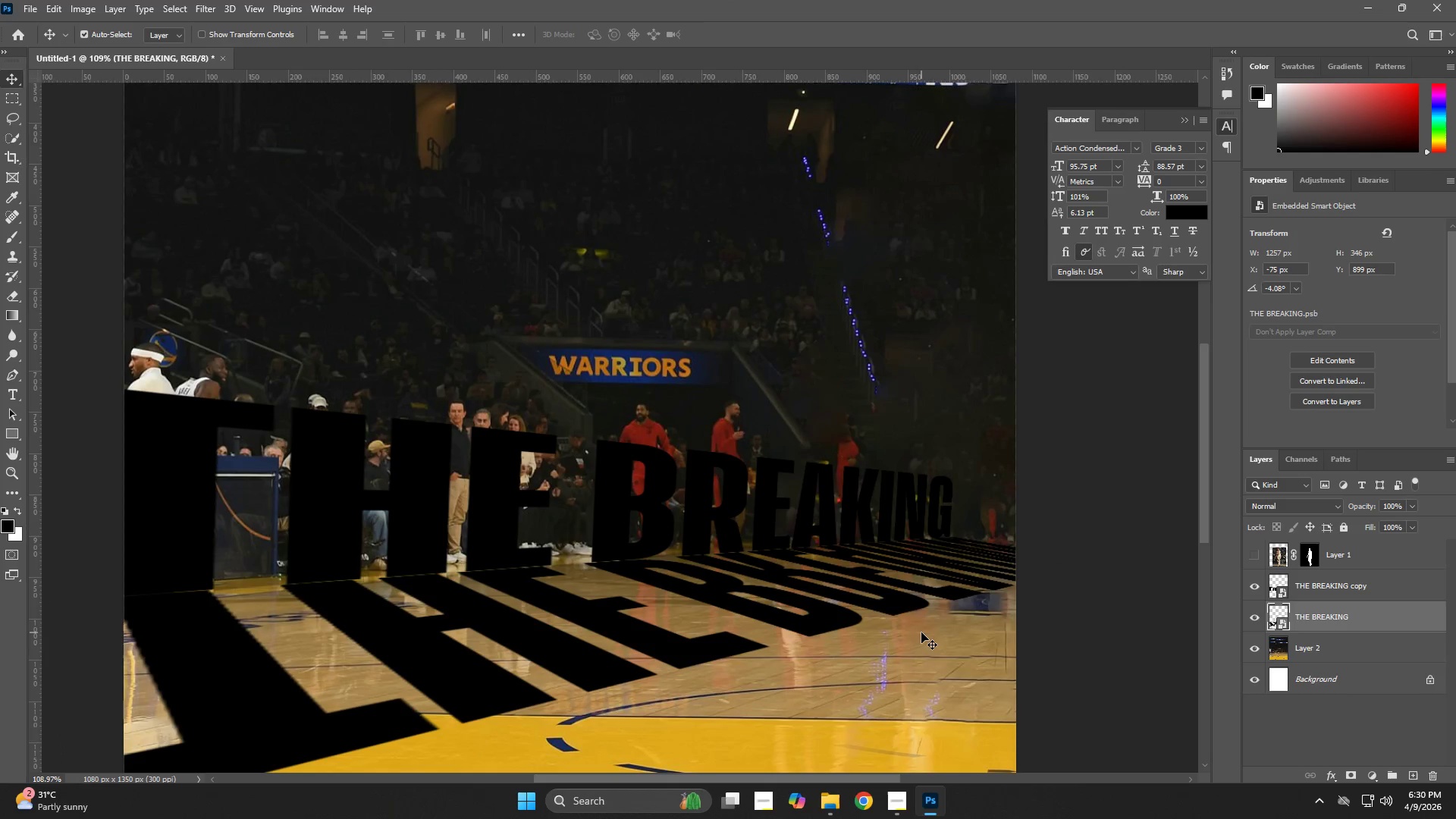 
key(ArrowRight)
 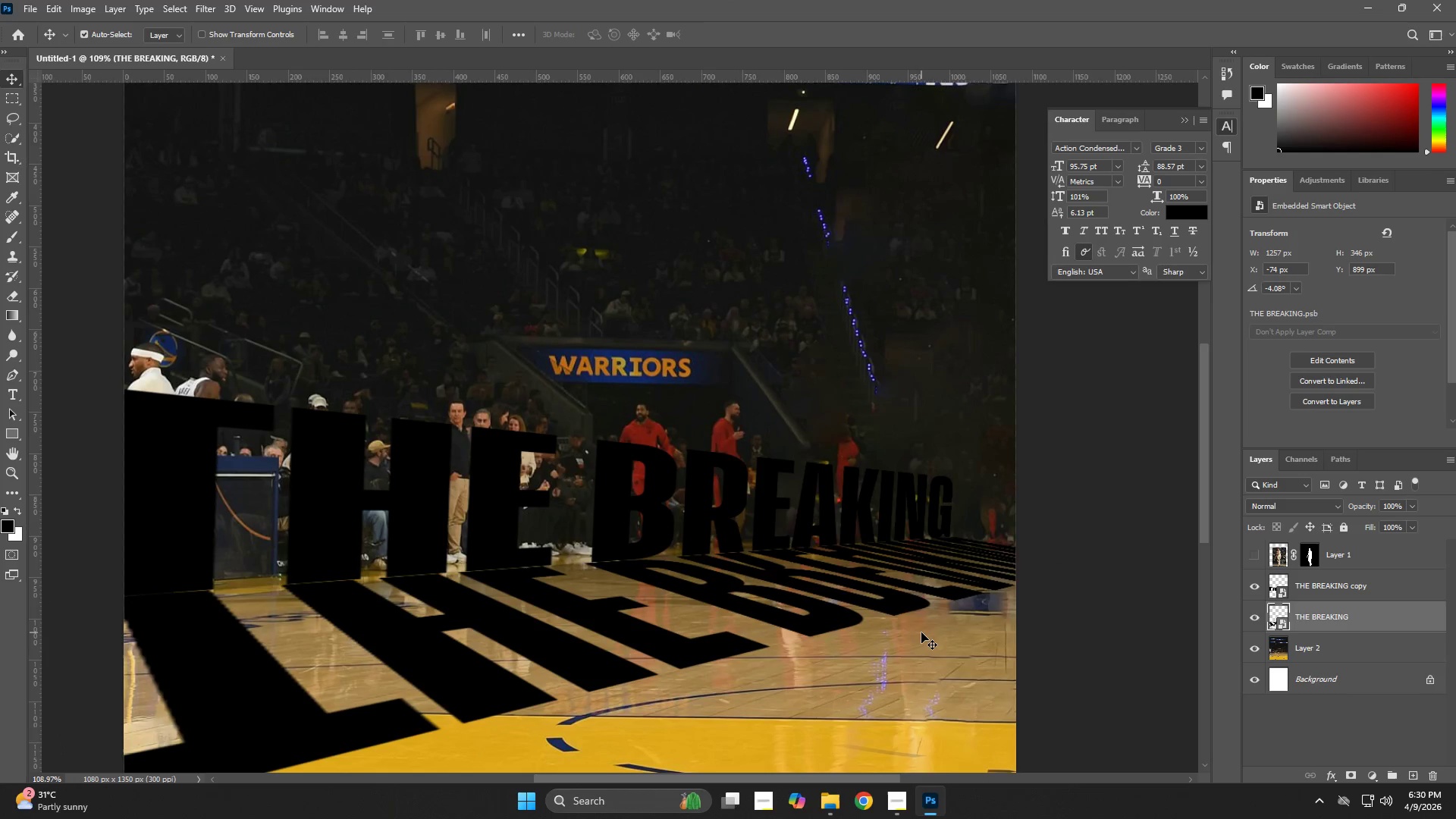 
key(ArrowRight)
 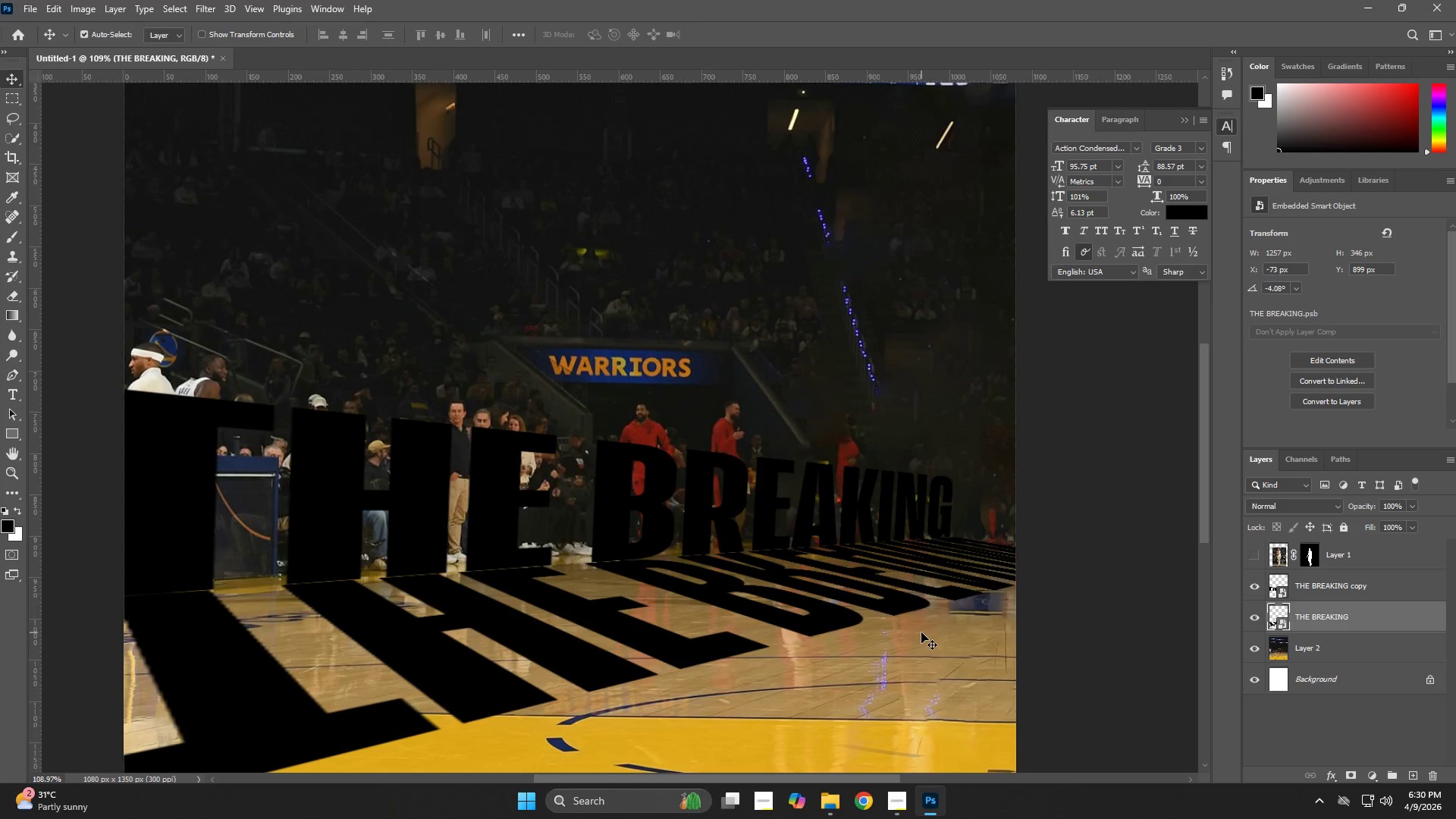 
key(ArrowRight)
 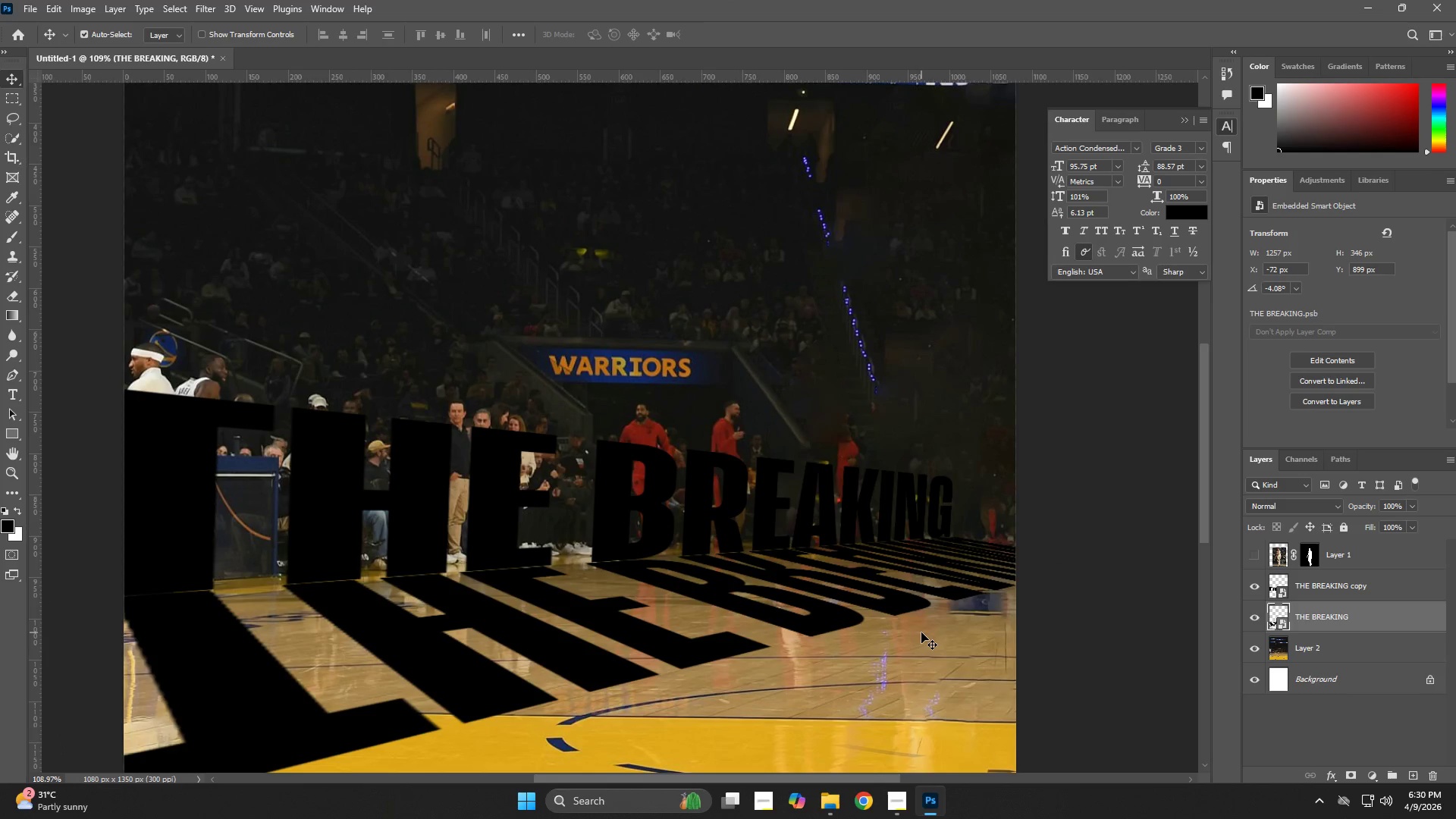 
key(ArrowRight)
 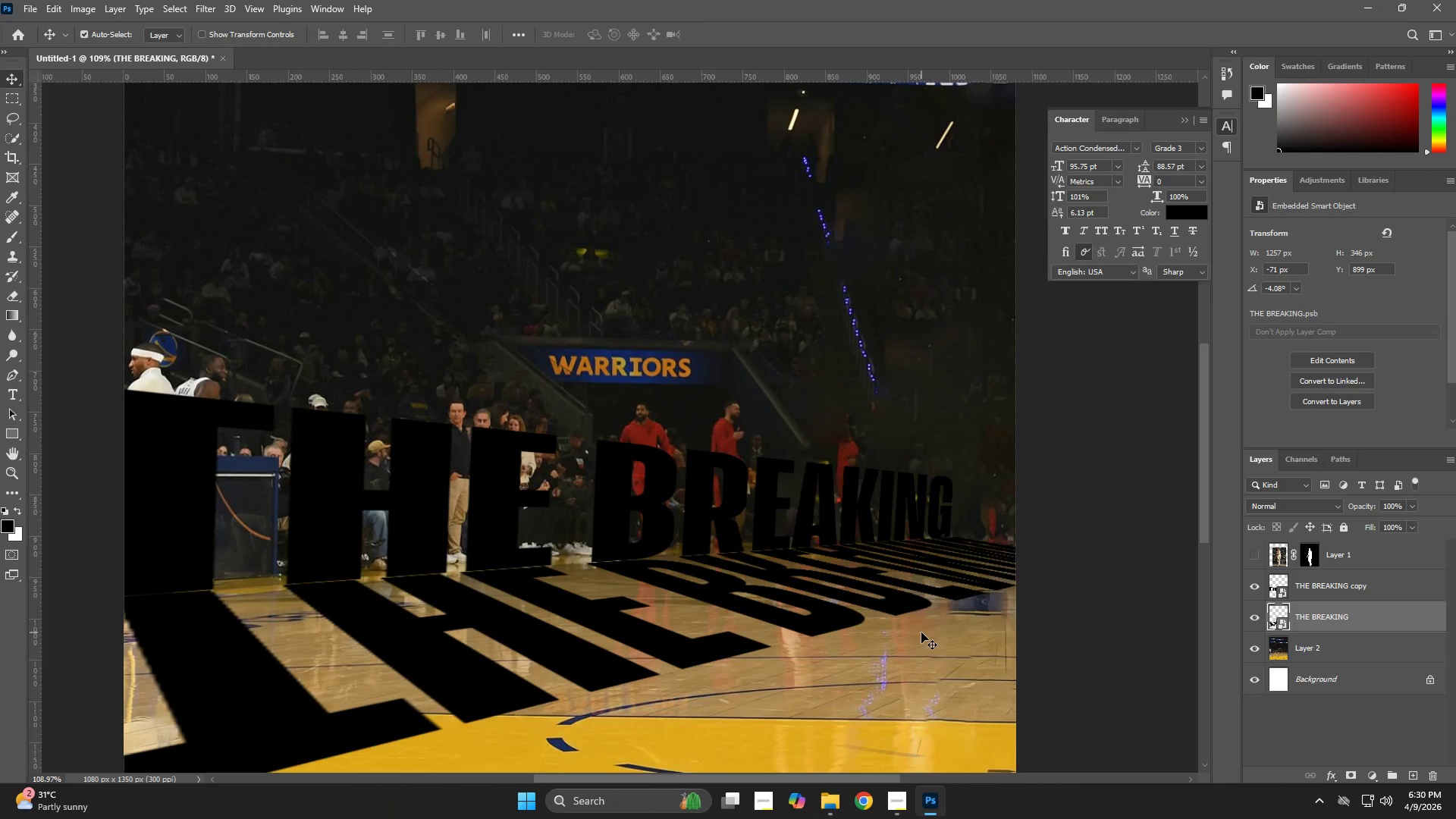 
key(ArrowRight)
 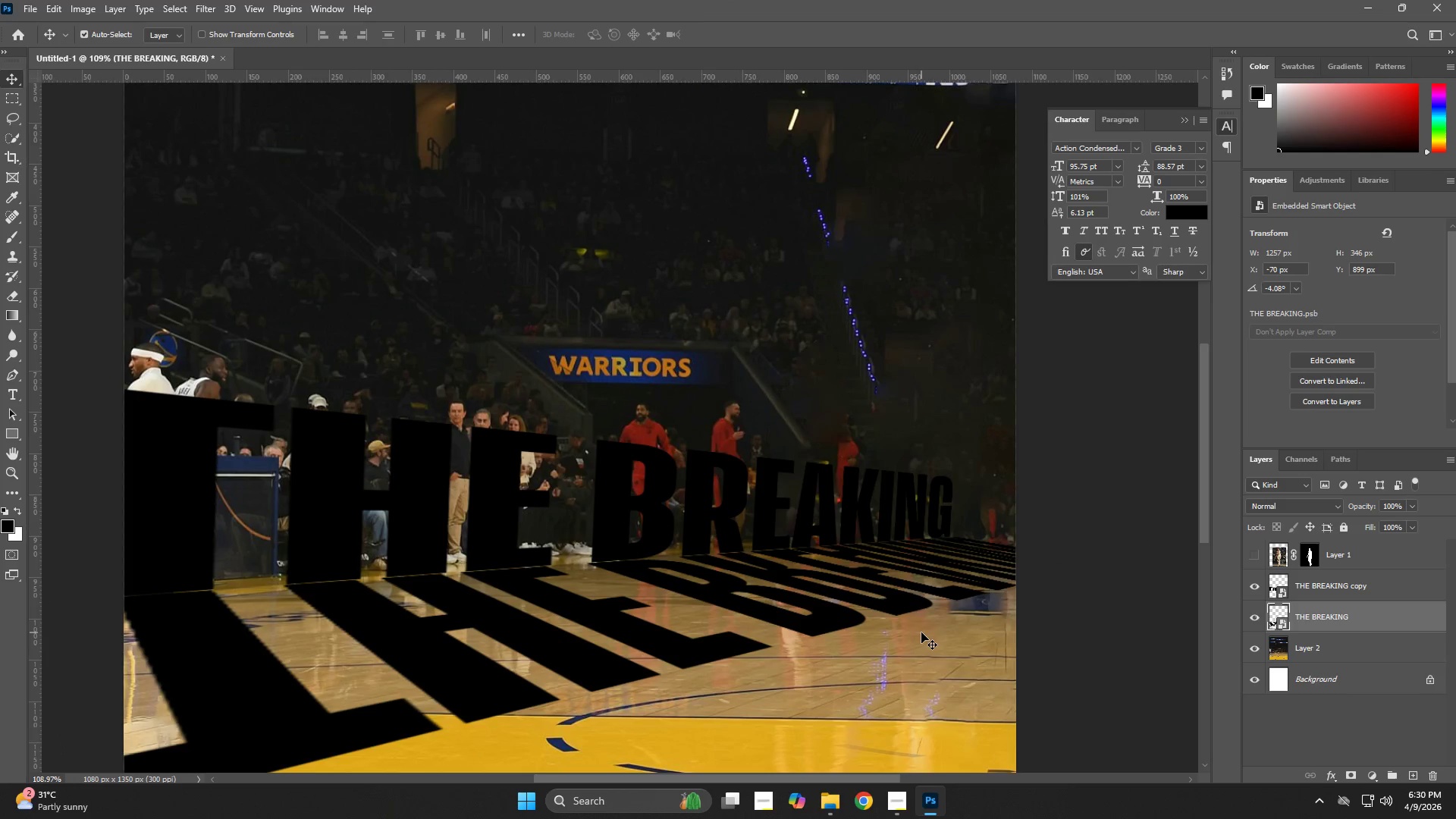 
key(ArrowRight)
 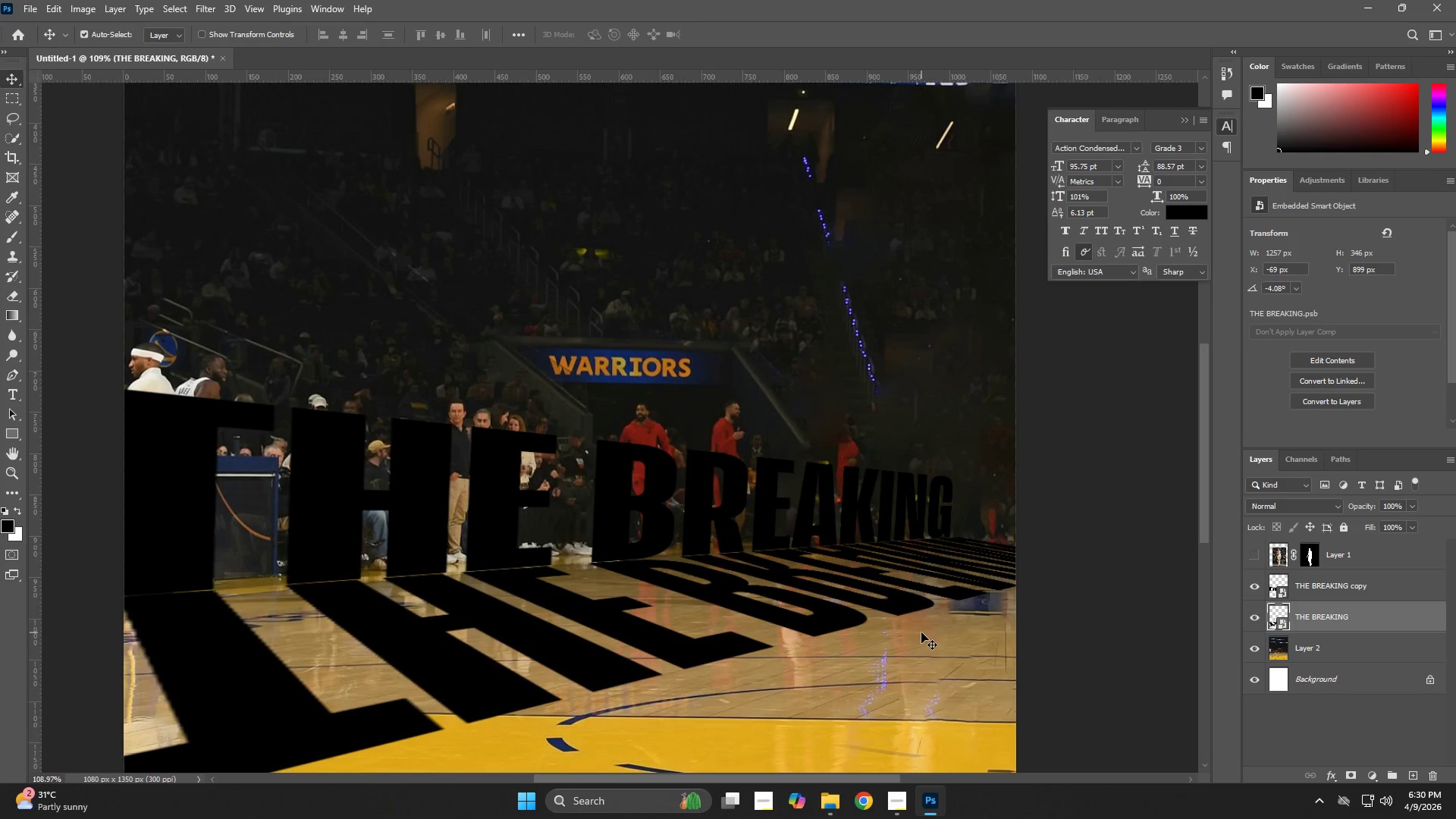 
key(ArrowRight)
 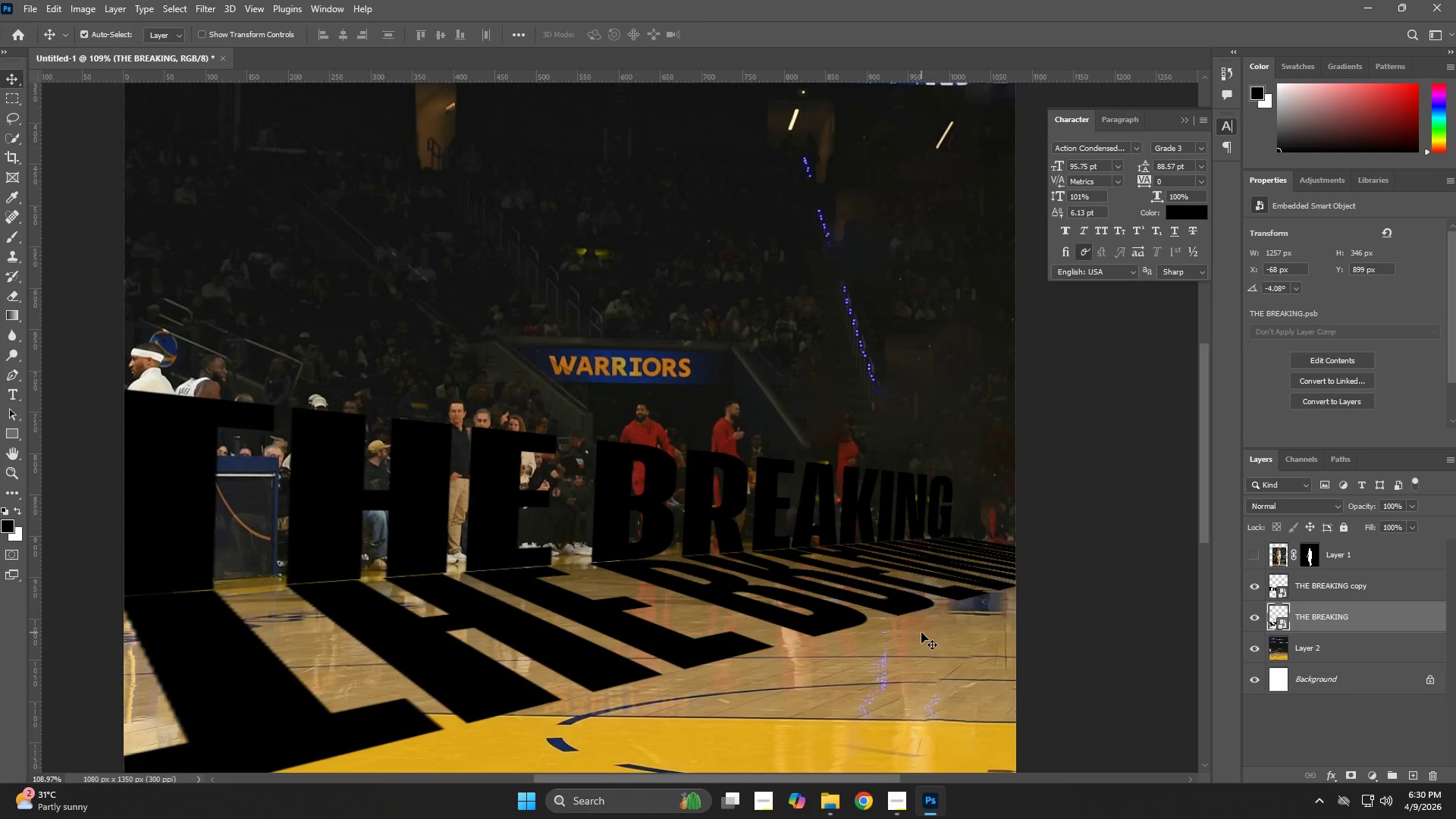 
key(ArrowUp)
 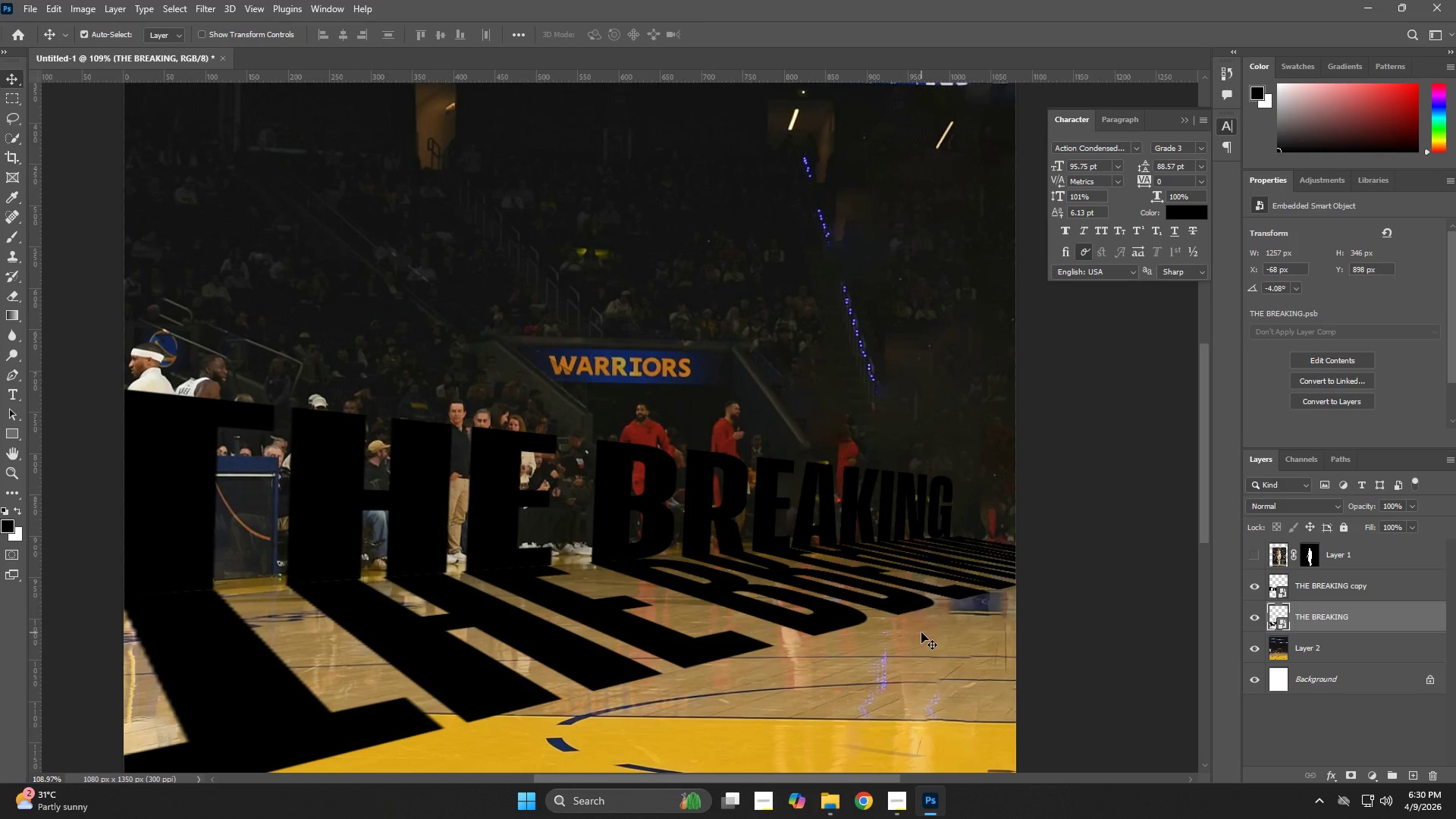 
key(ArrowRight)
 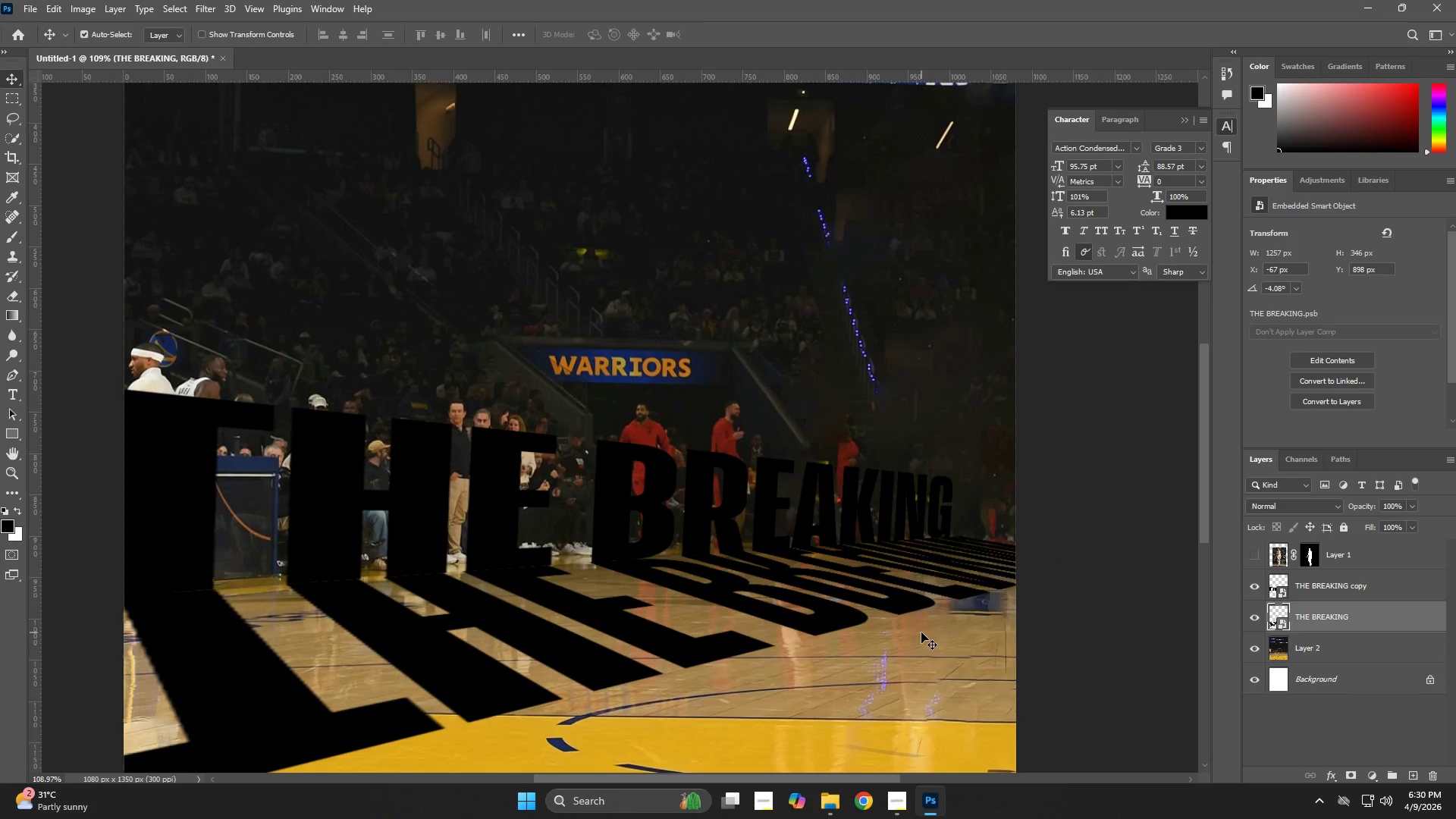 
key(ArrowDown)
 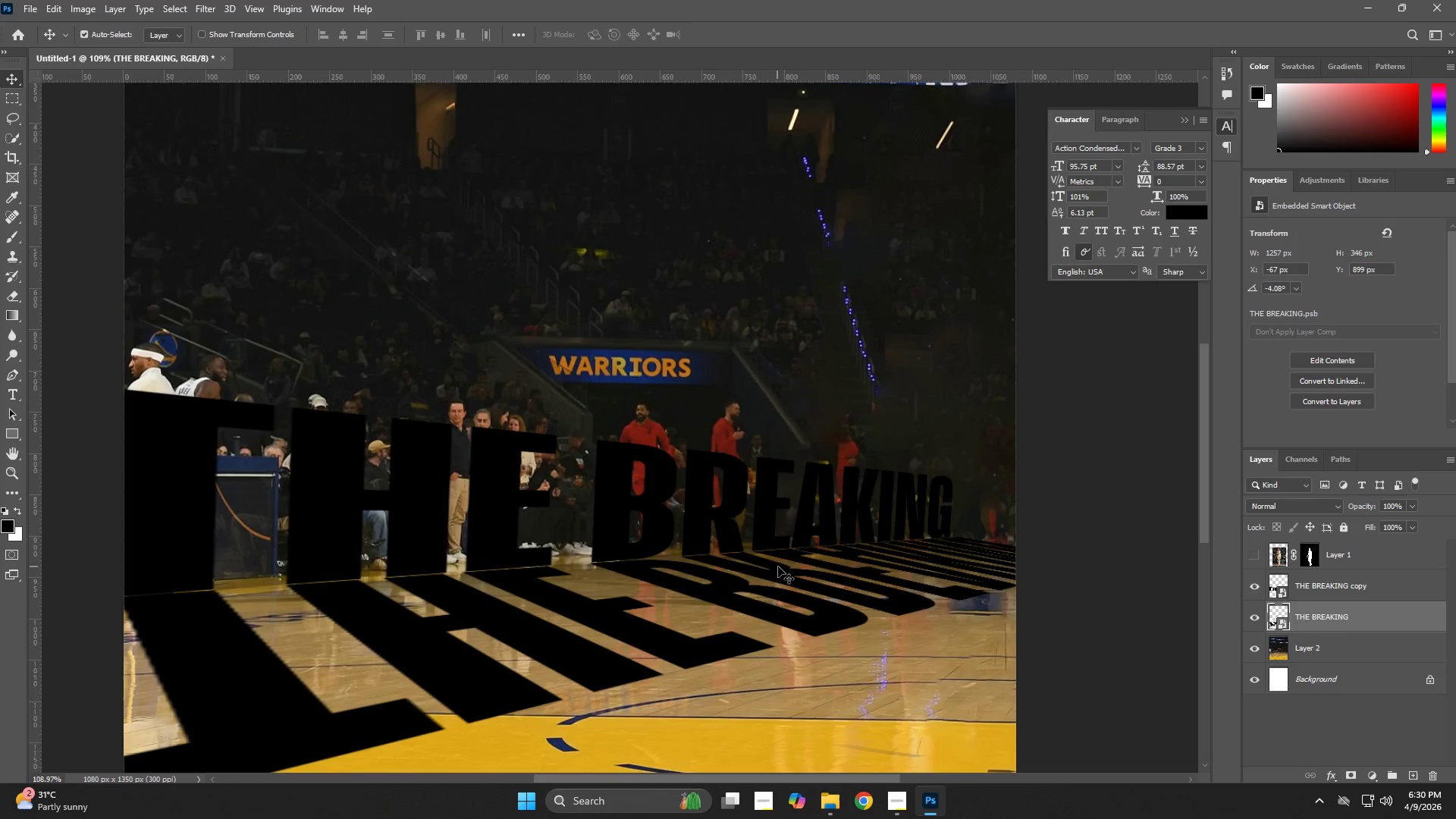 
key(Z)
 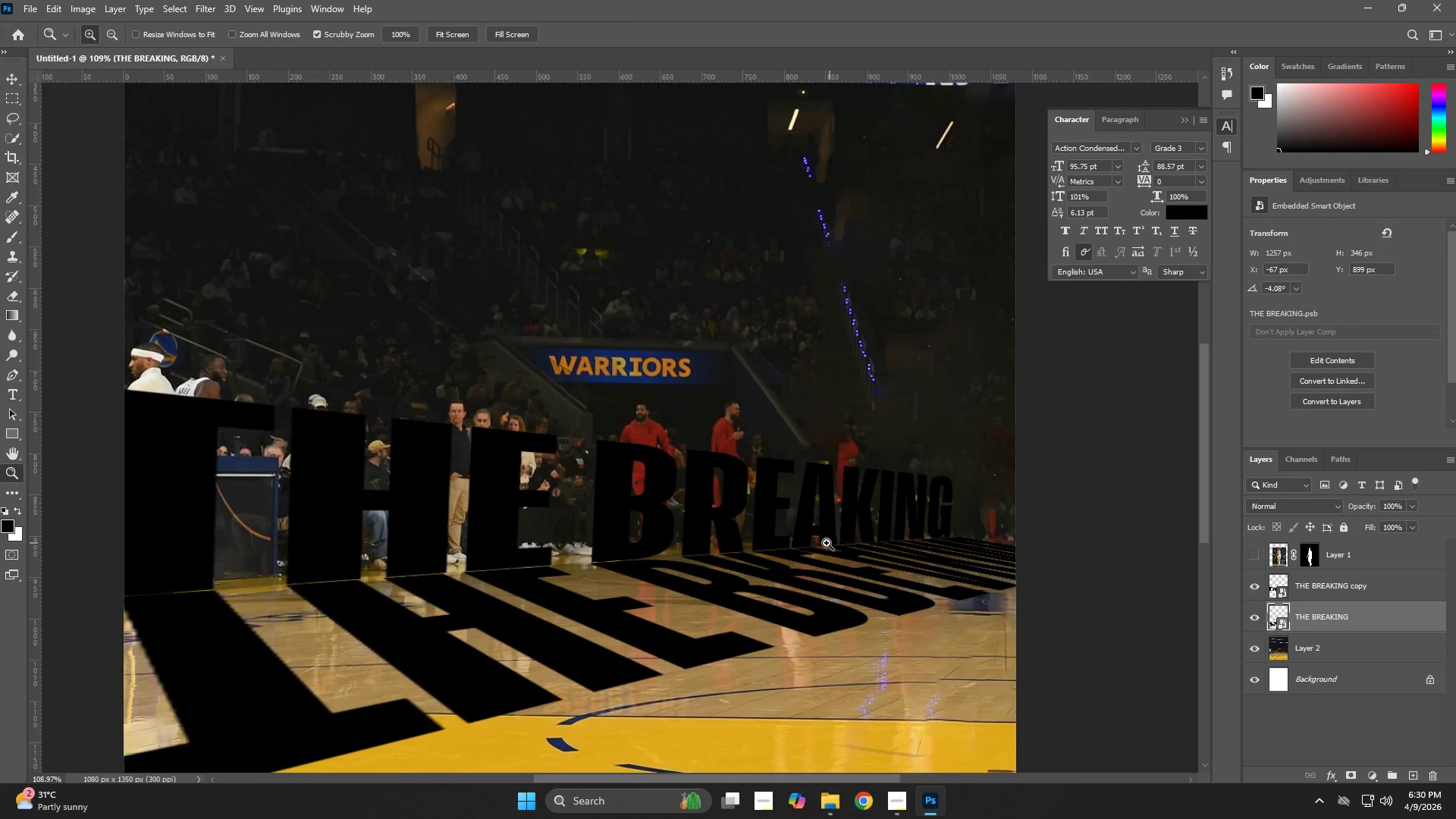 
left_click_drag(start_coordinate=[827, 543], to_coordinate=[789, 557])
 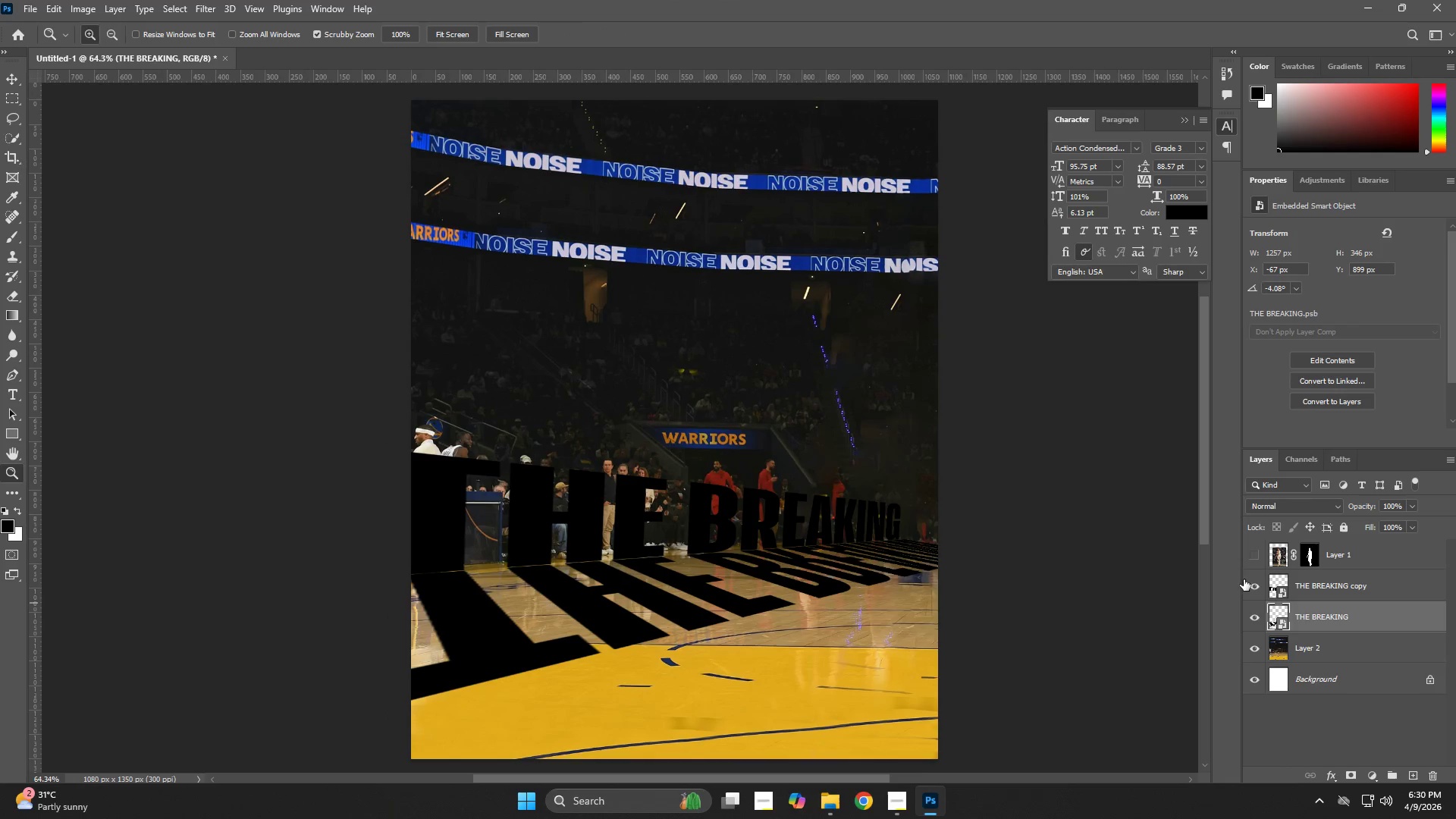 
left_click([1264, 558])
 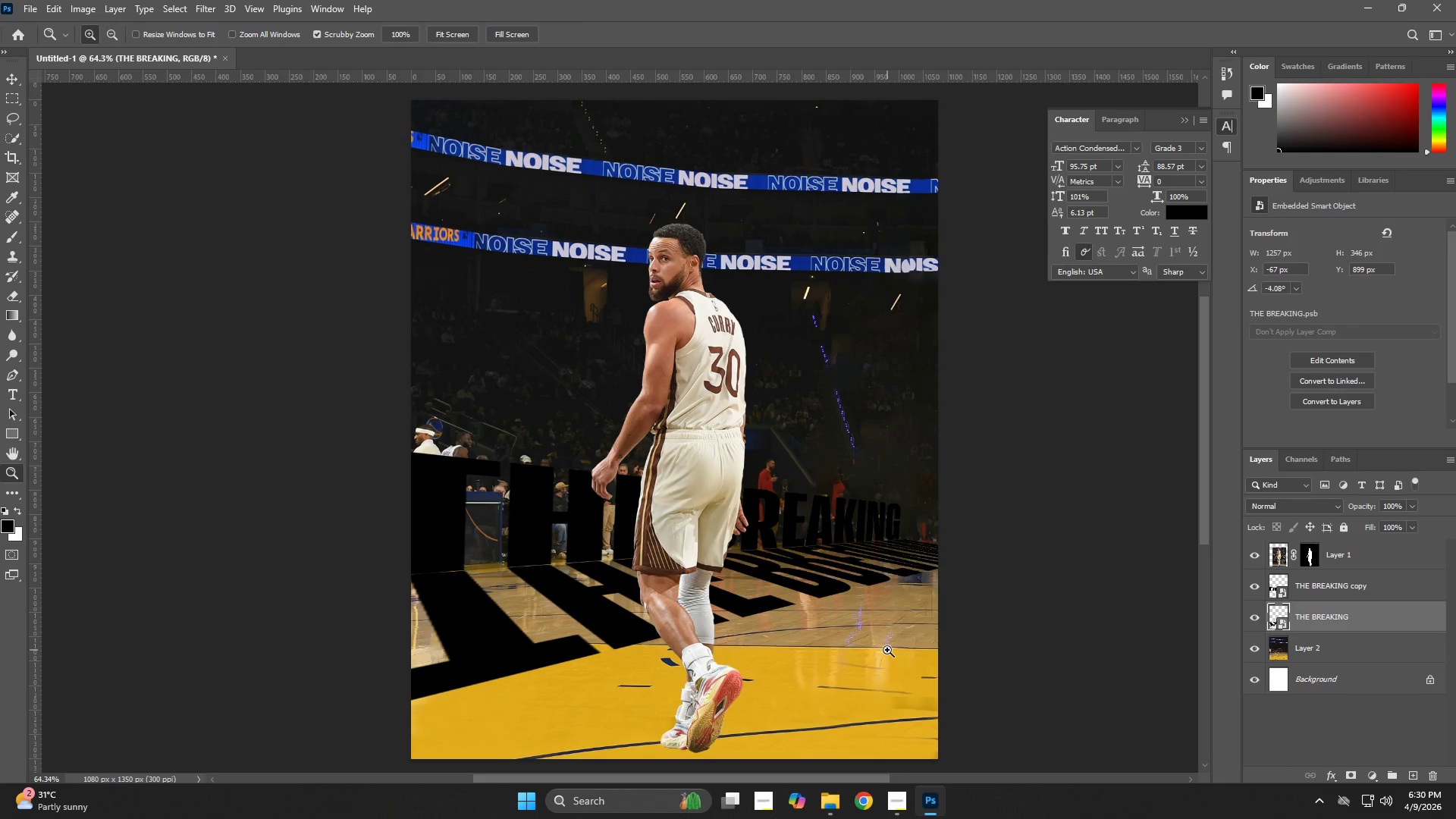 
wait(5.8)
 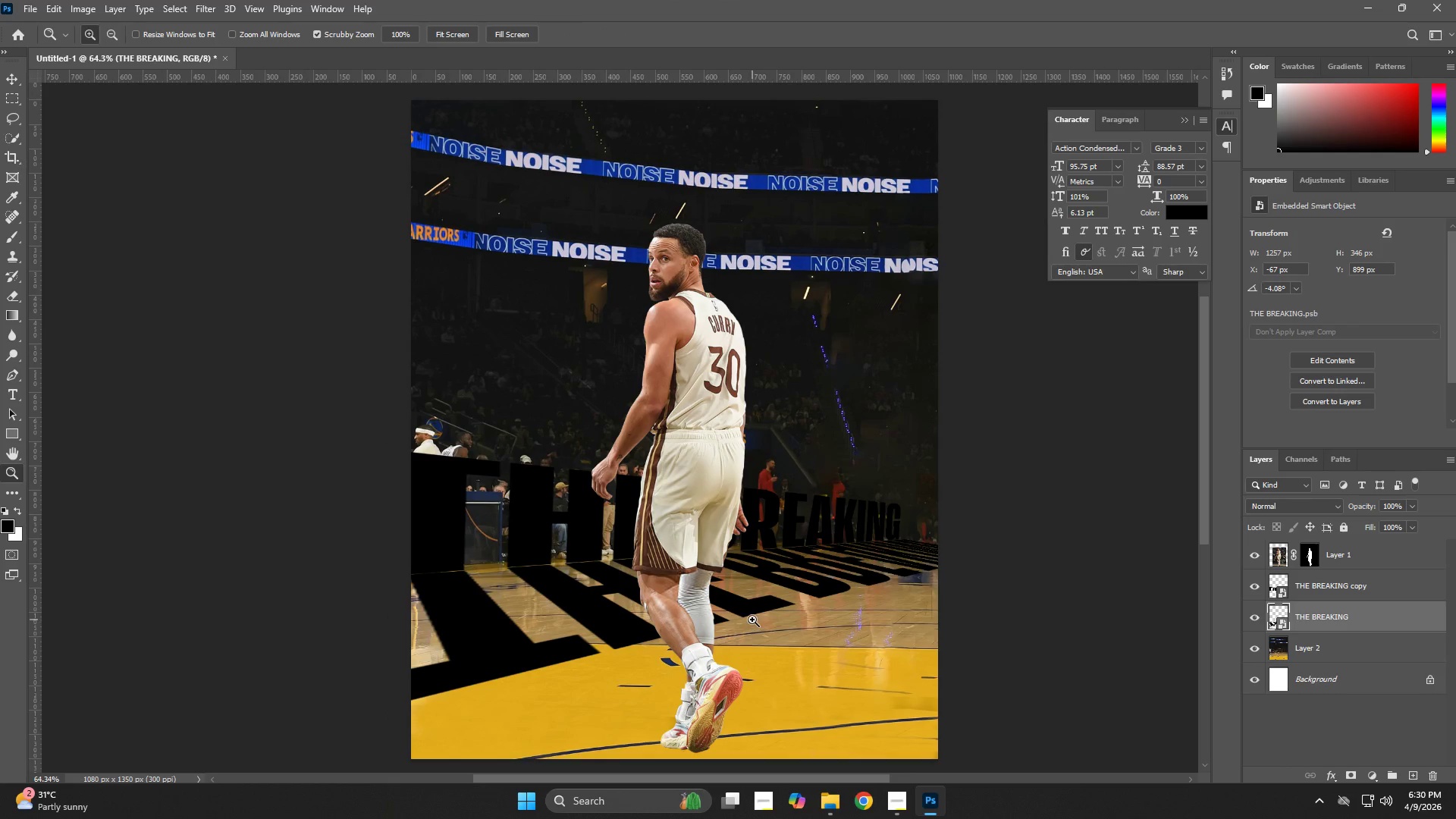 
key(NumpadEnter)
 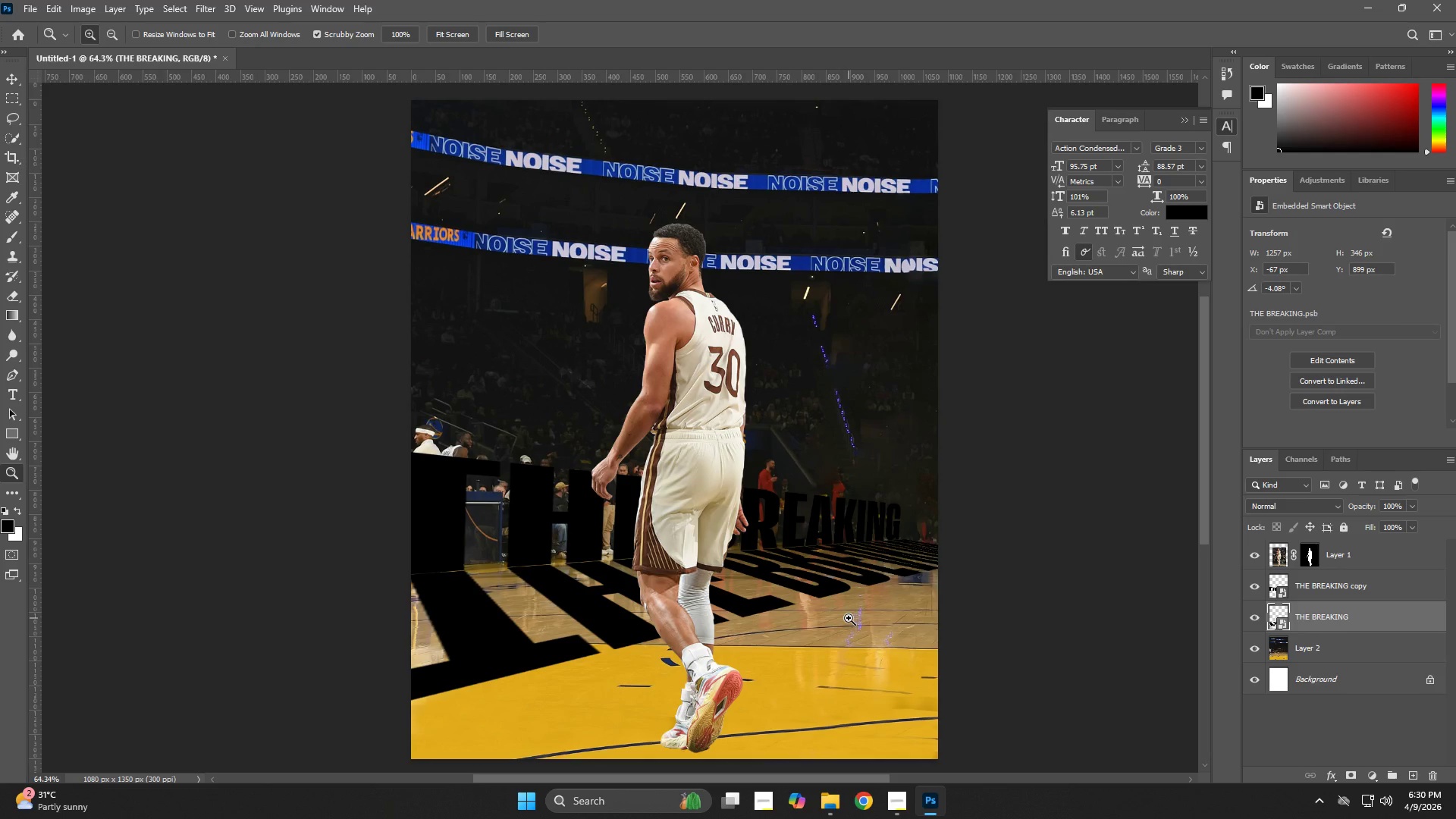 
wait(9.55)
 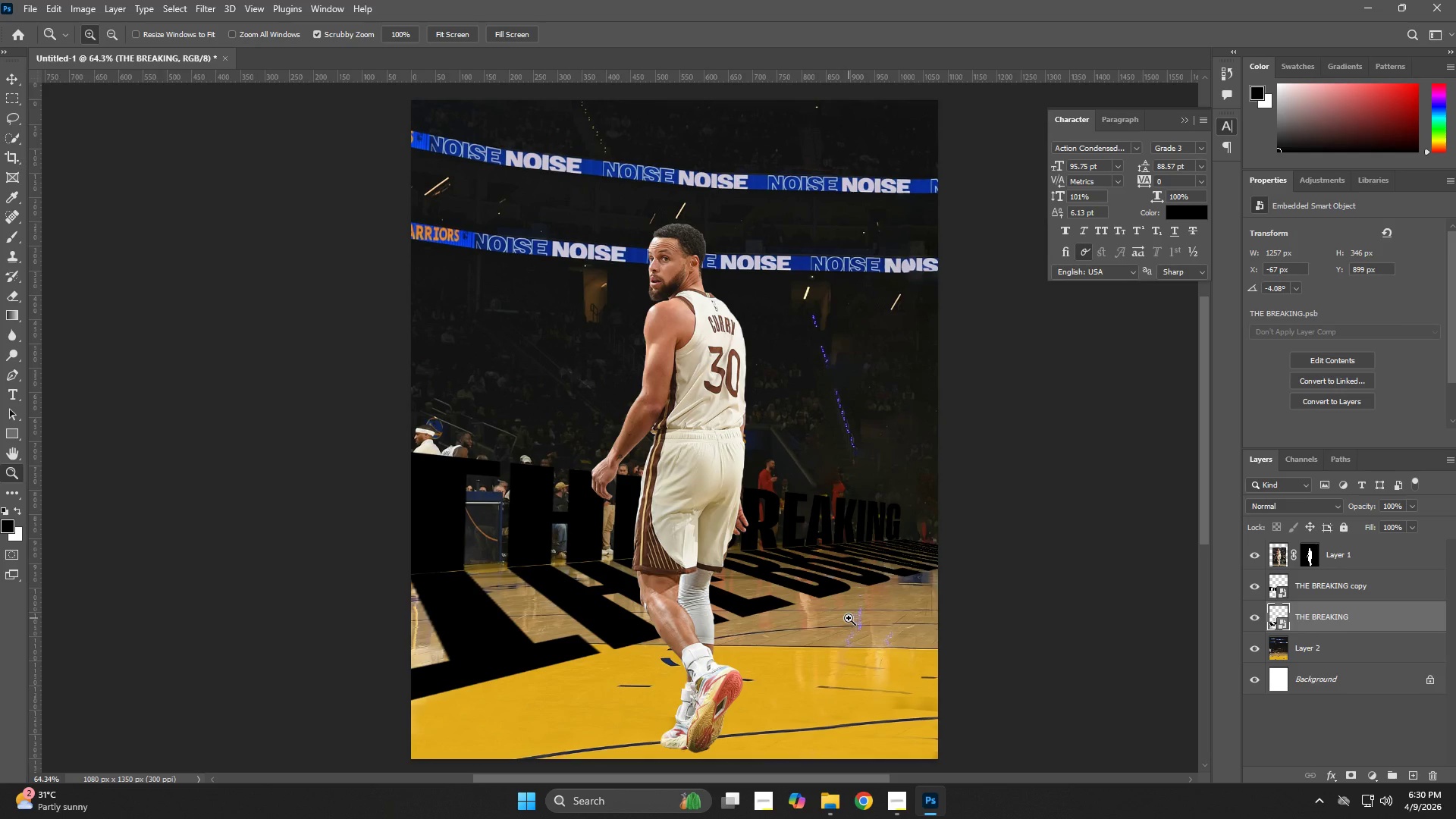 
key(Alt+AltLeft)
 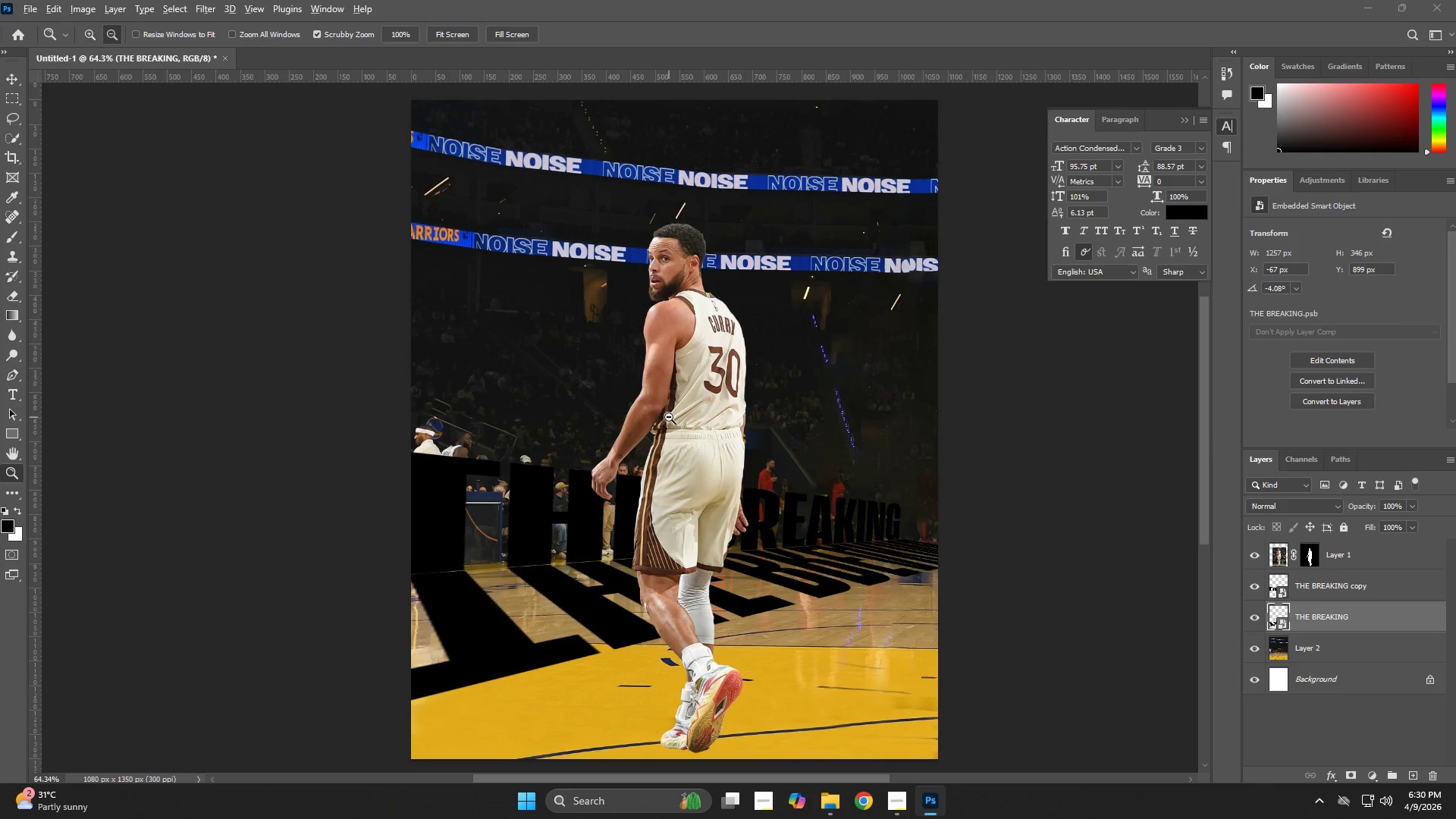 
key(Alt+Tab)